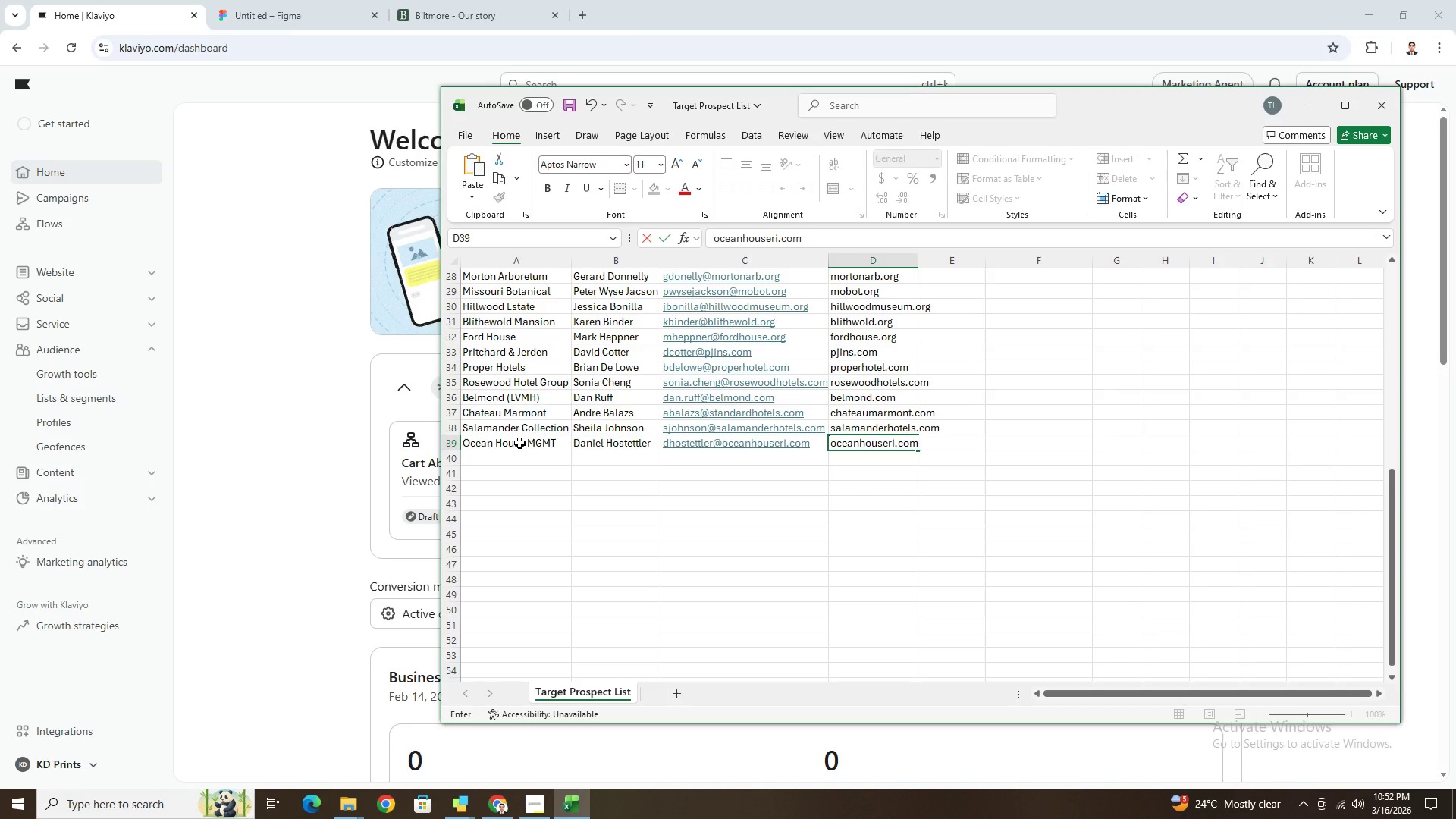 
key(Enter)
 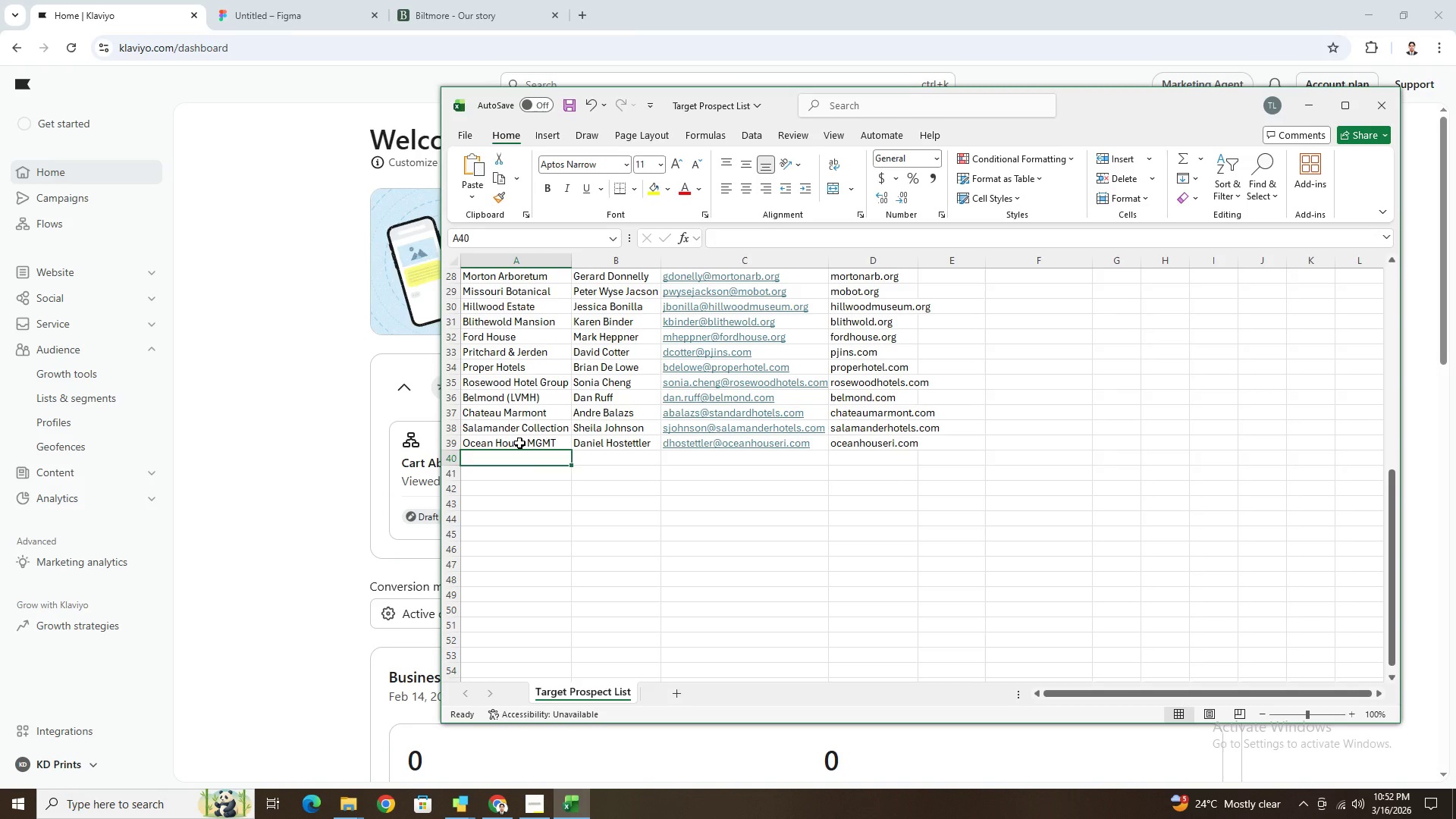 
type(Blackberry Farm)
key(Tab)
type(Mary Celeste Beall)
key(Tab)
type(mcbeall@blackberryfarm.com)
key(Tab)
type(blackberryfar,)
key(Backspace)
type(m.com)
 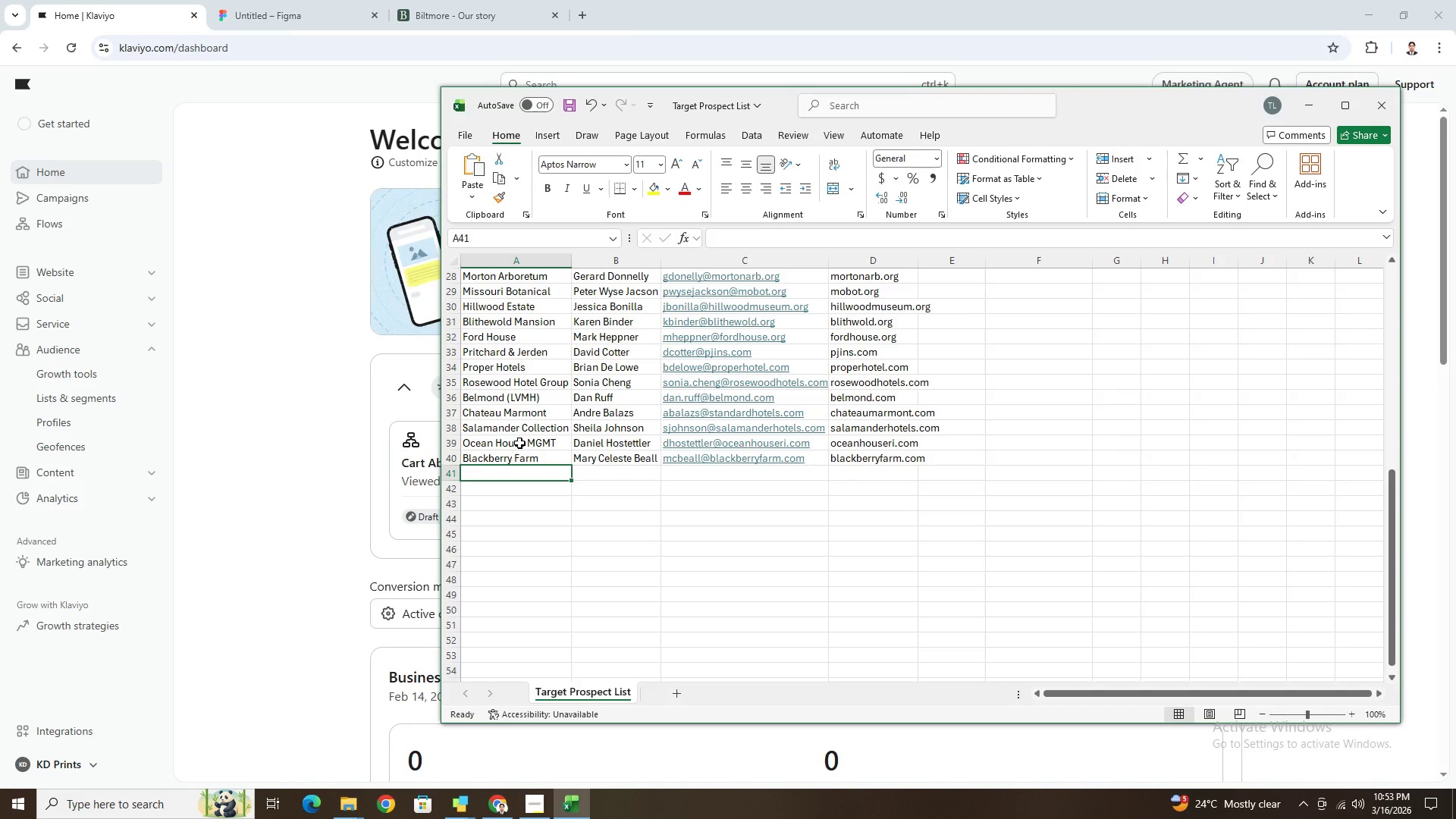 
 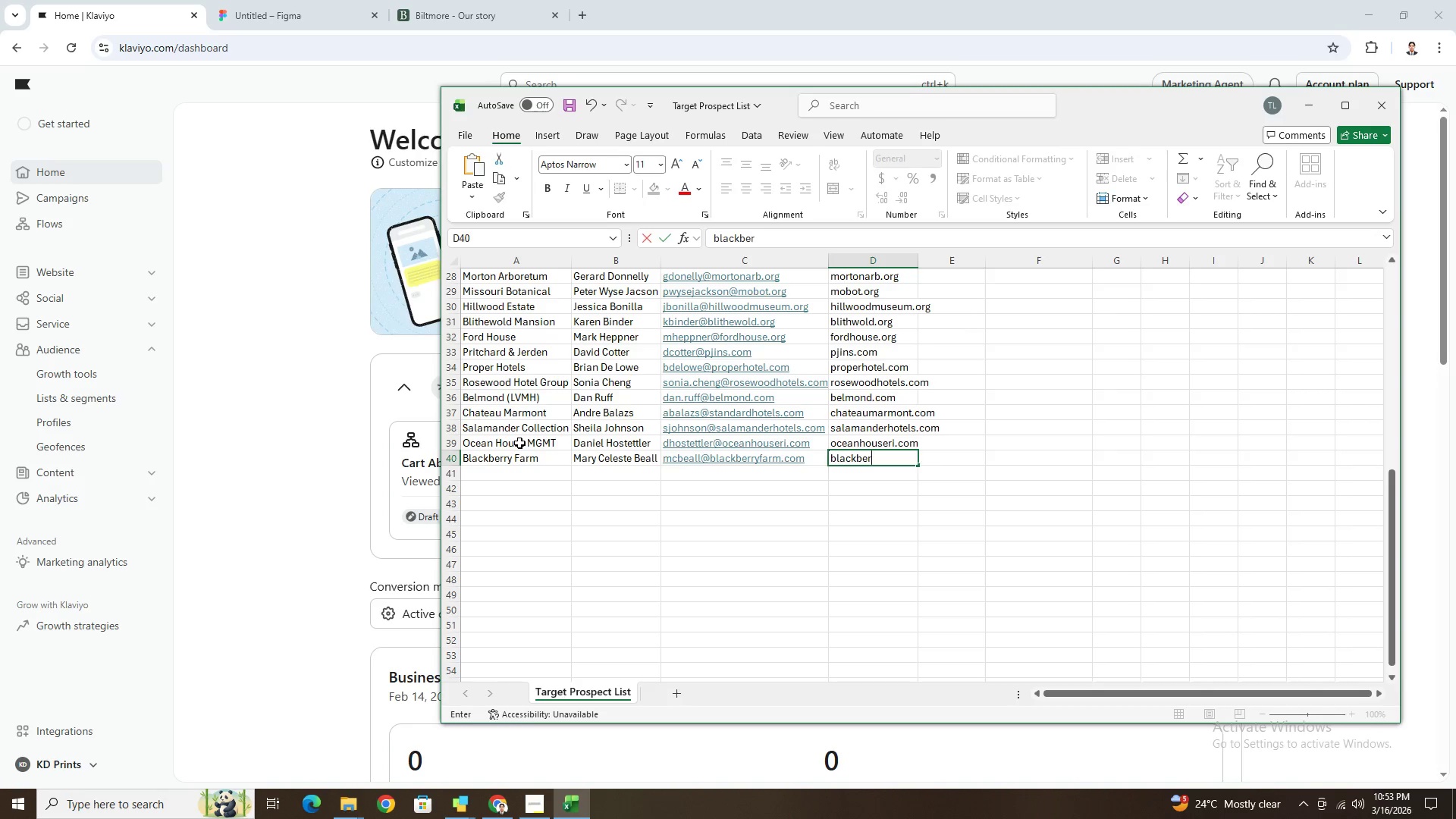 
key(Enter)
 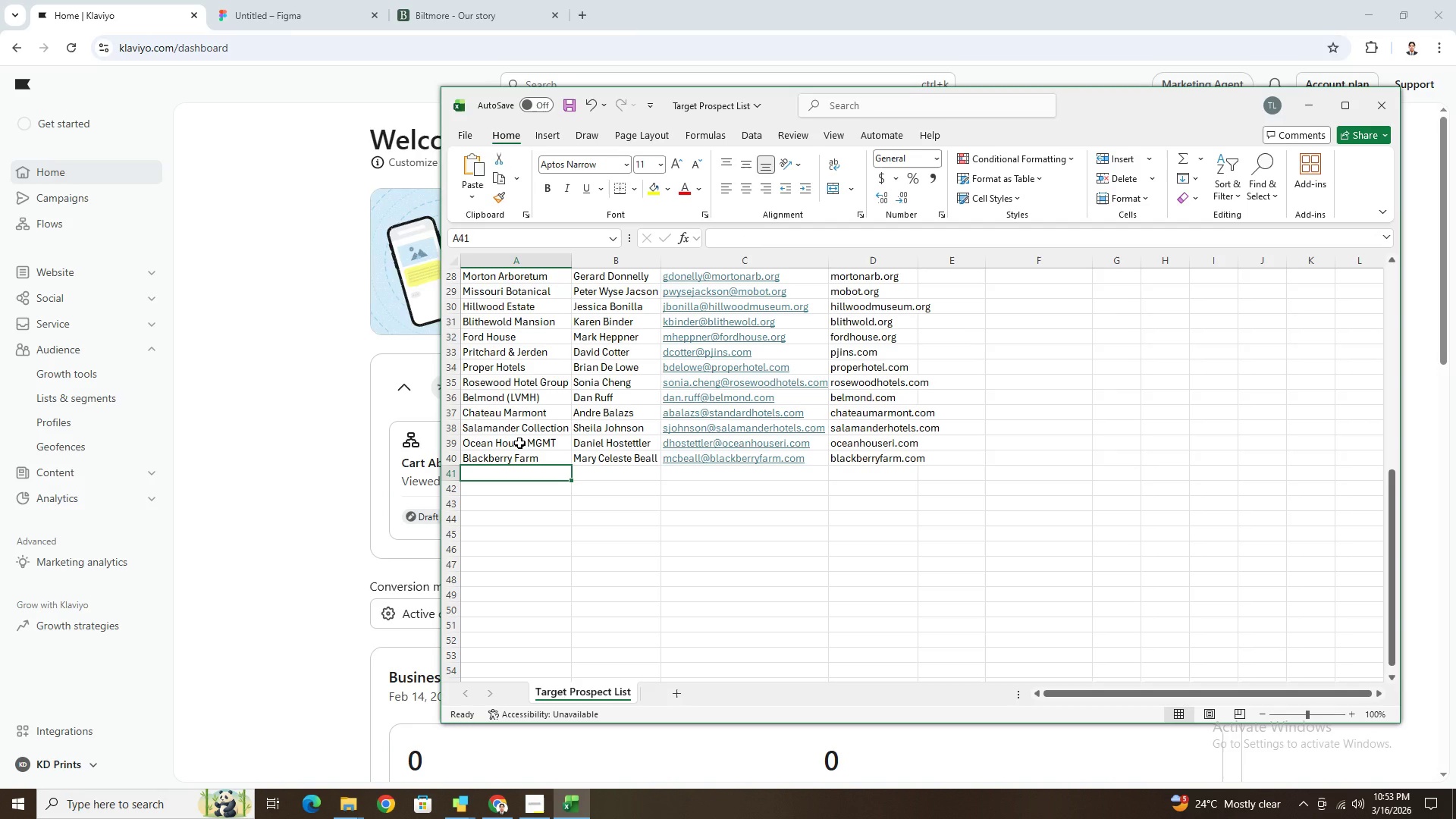 
type(MOntage)
key(Backspace)
key(Backspace)
key(Backspace)
key(Backspace)
key(Backspace)
key(Backspace)
type(ontage Int. )
key(Backspace)
key(Tab)
type(AS)
key(Backspace)
type(lan Fuerstman)
key(Tab)
type(afuerstman@montage.com)
key(Tab)
type(montage,)
key(Backspace)
type(.com)
 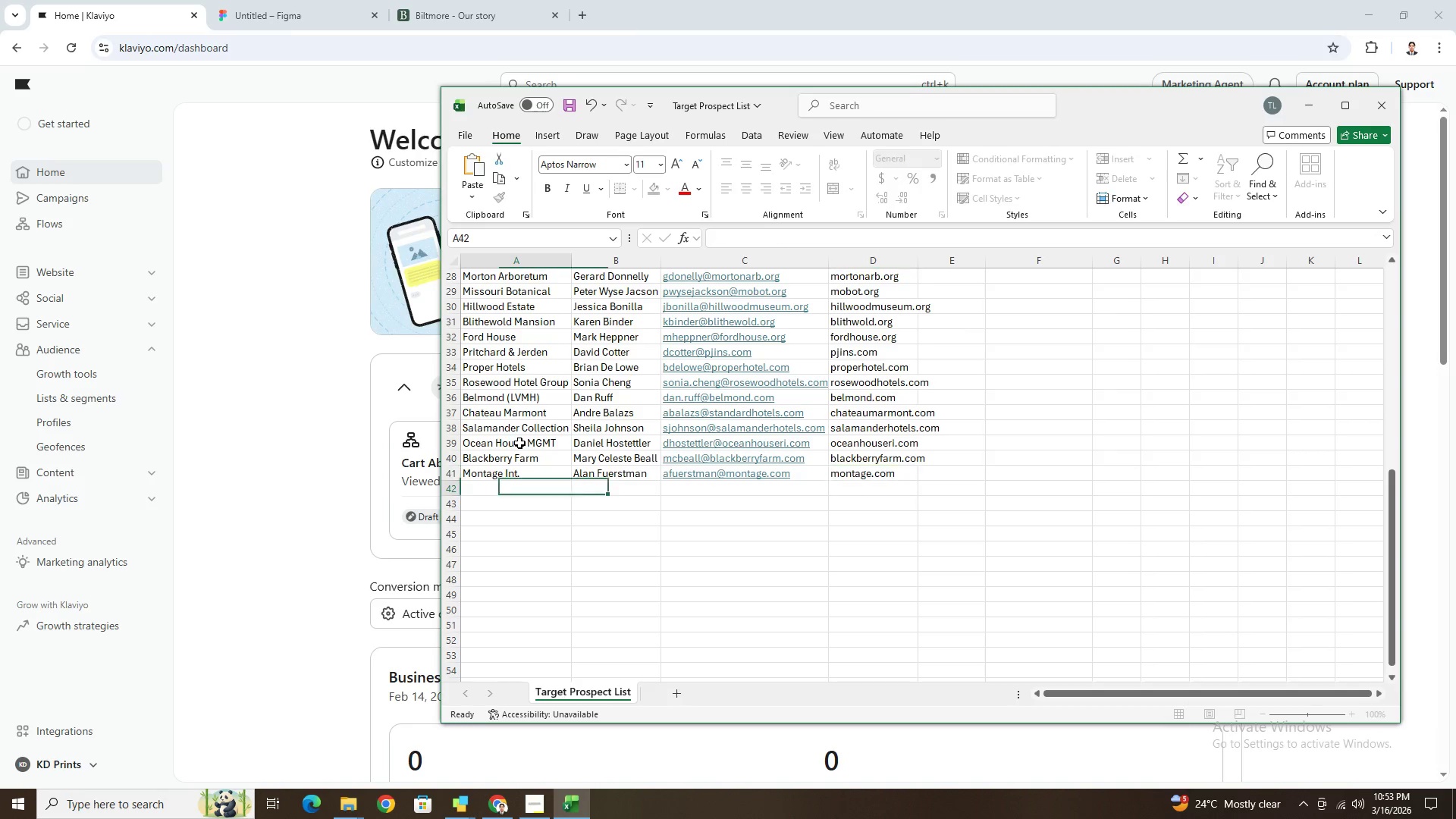 
 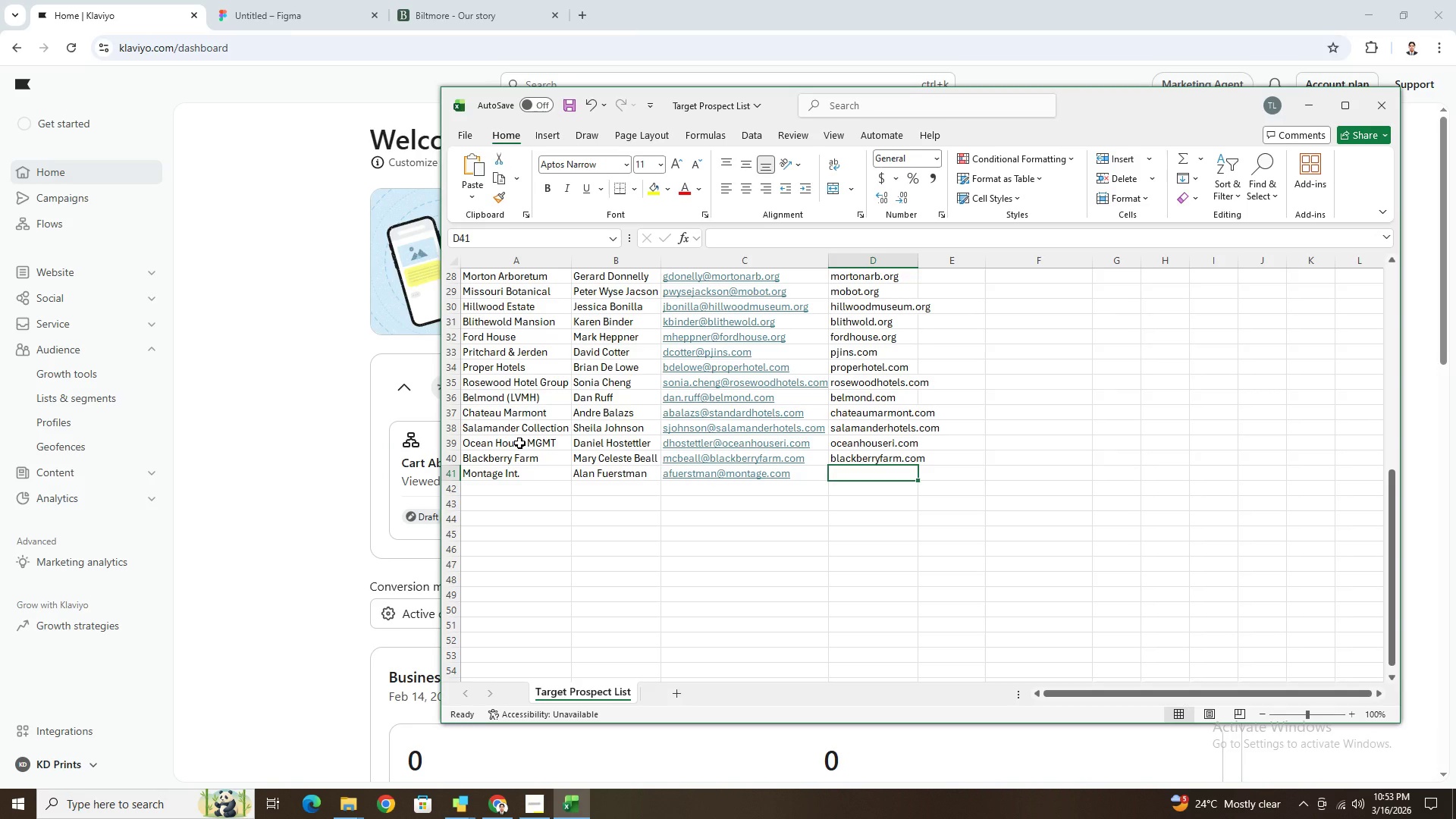 
key(Enter)
 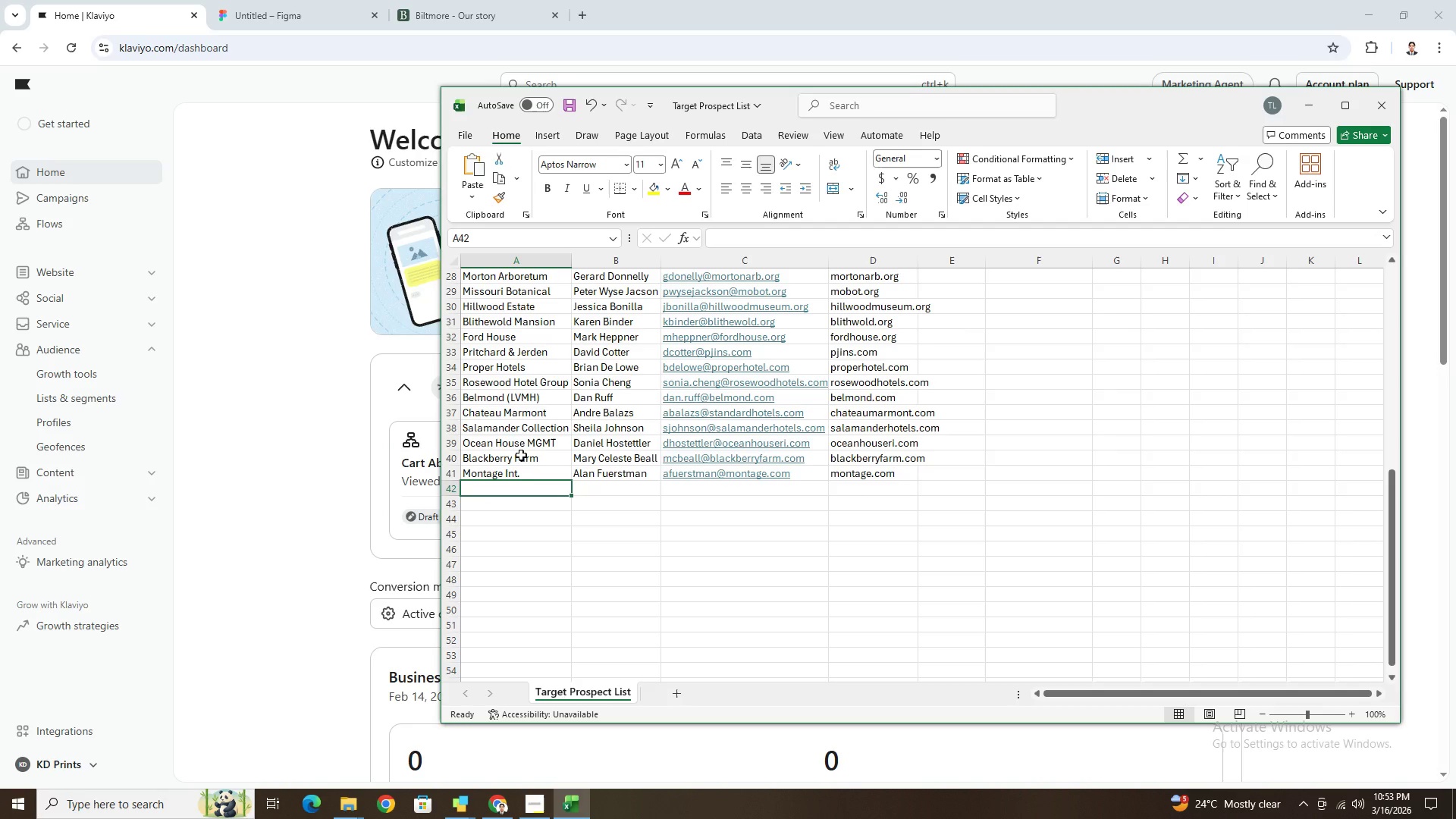 
wait(13.03)
 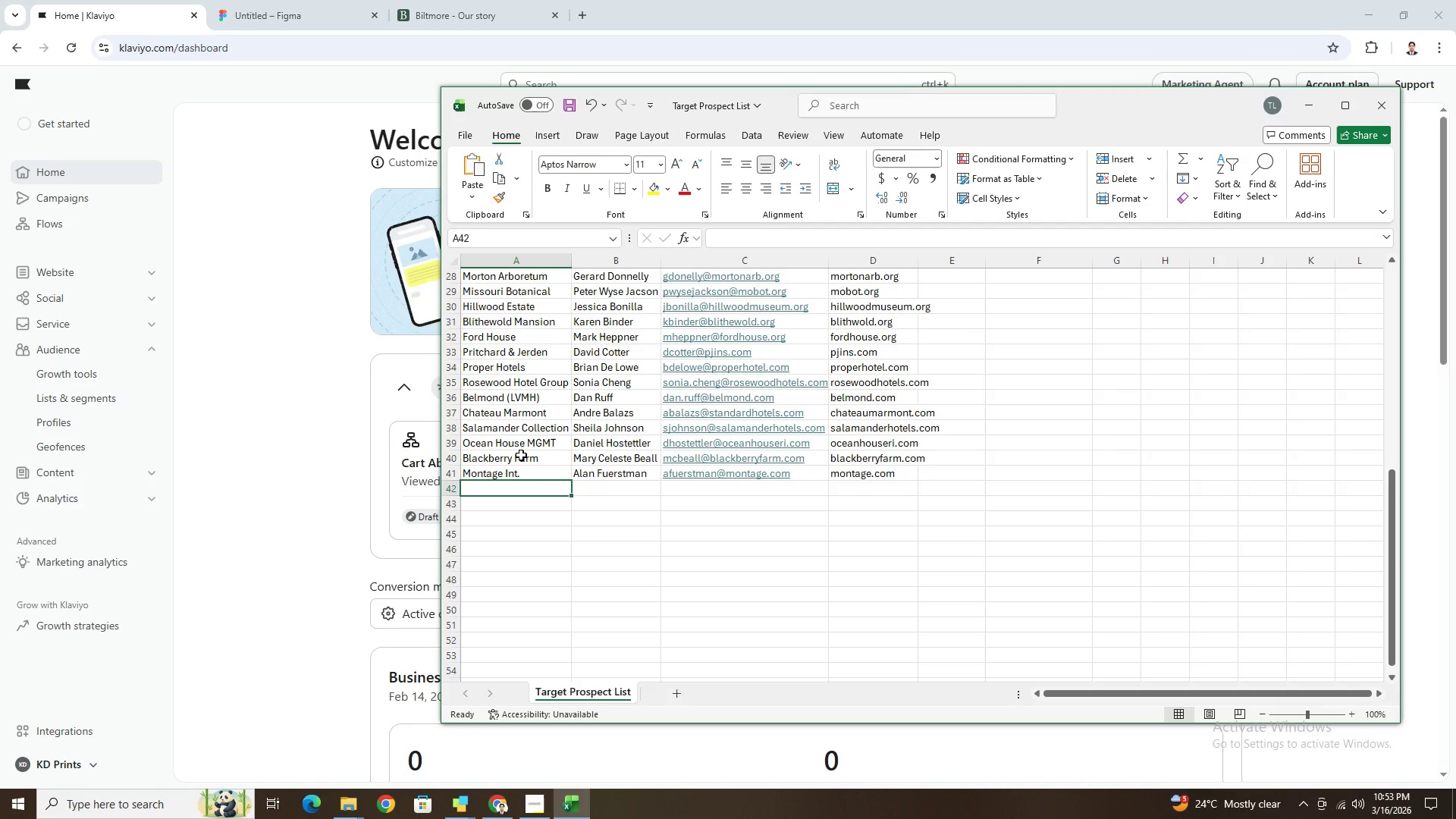 
type(Trust fir)
key(Backspace)
key(Backspace)
type(or Governors Island)
key(Tab)
type(Clare Nwman)
key(Tab)
type(cnewman@govisland.org)
key(Tab)
type(govisland.orgAA)
key(Backspace)
type(man Resorts)
 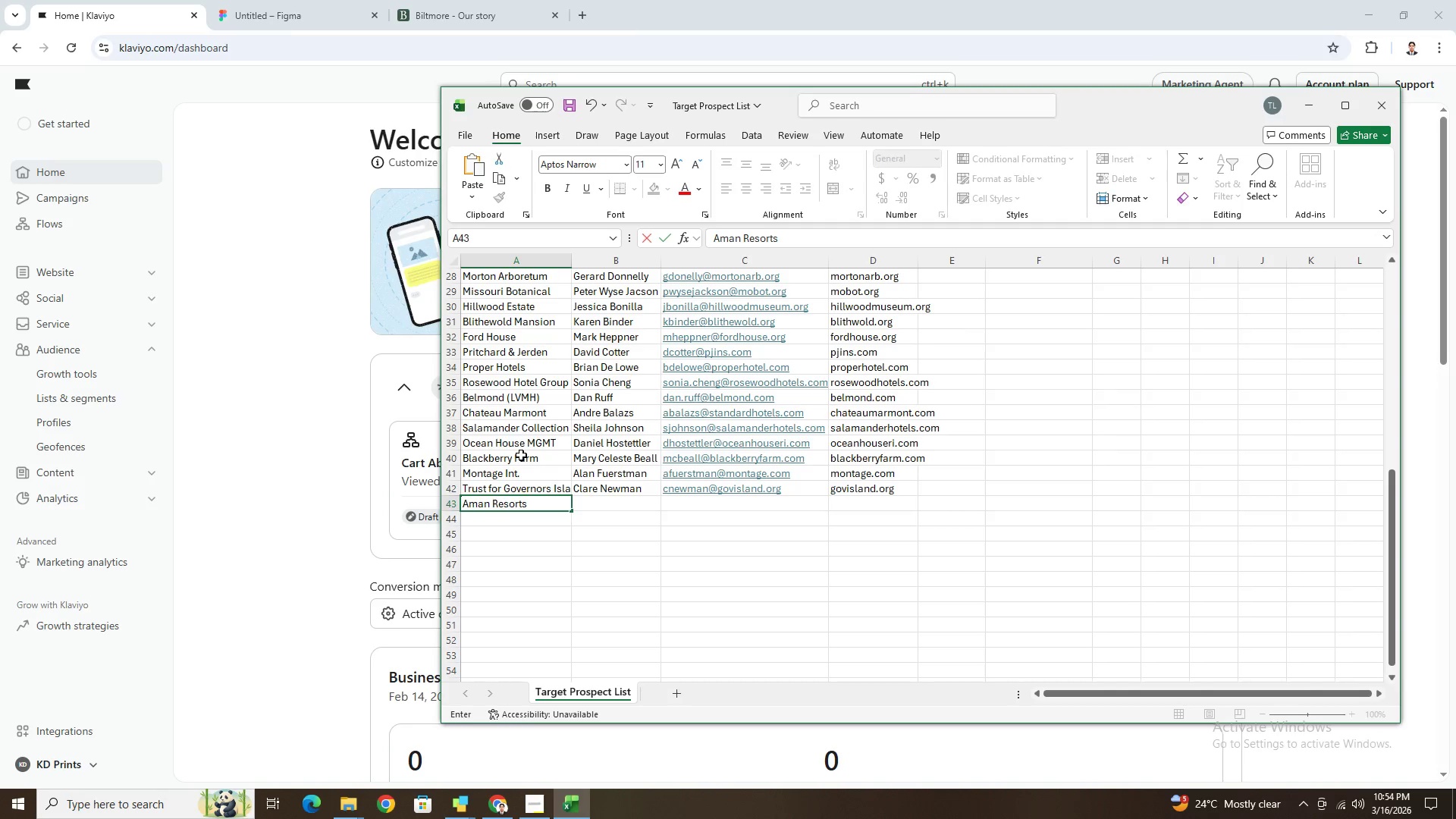 
hold_key(key=Enter, duration=0.31)
 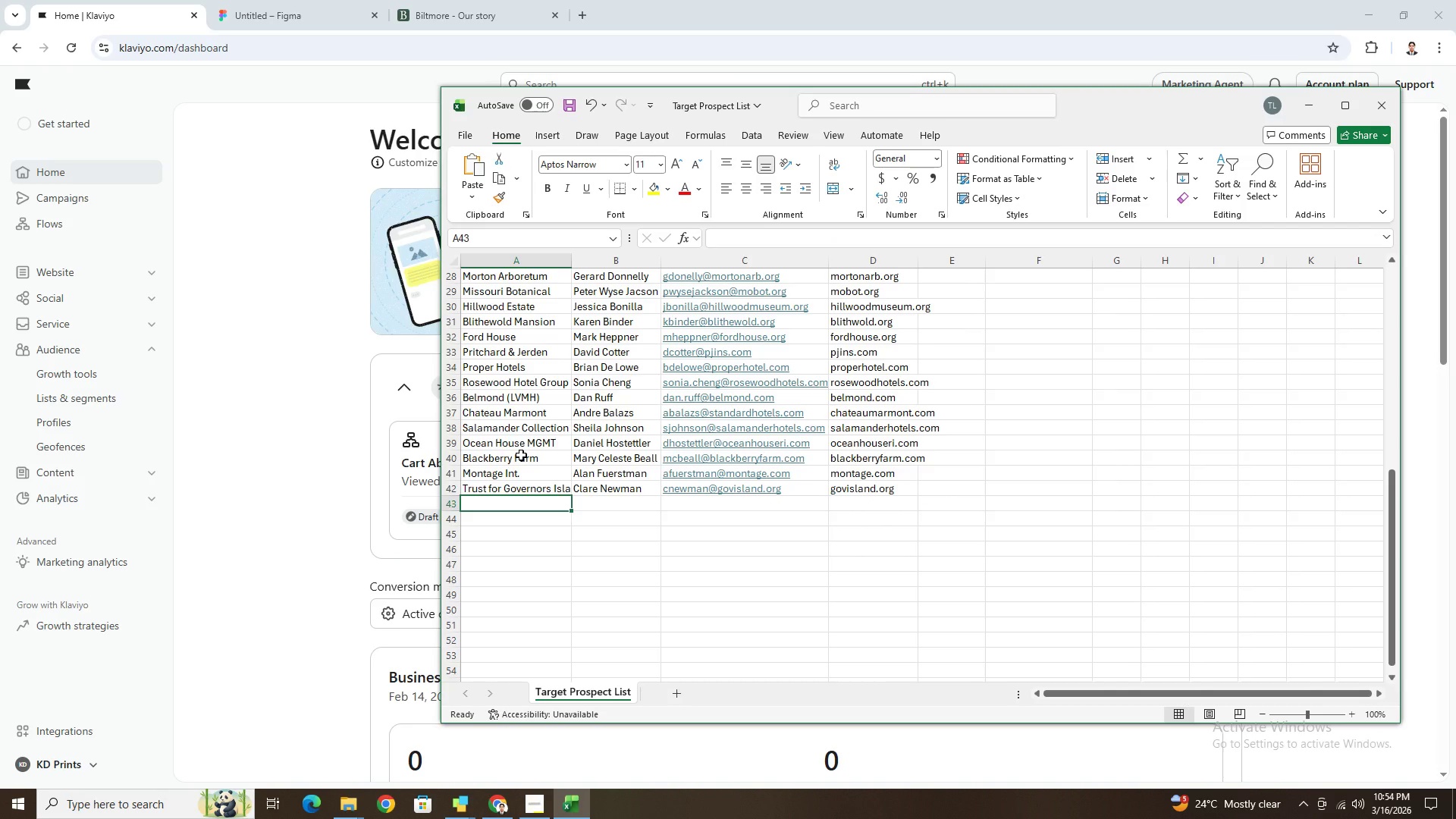 
key(Tab)
type(Roland Fasel)
key(Tab)
type(rfasel@aman.com)
key(Tab)
type(aman.com)
 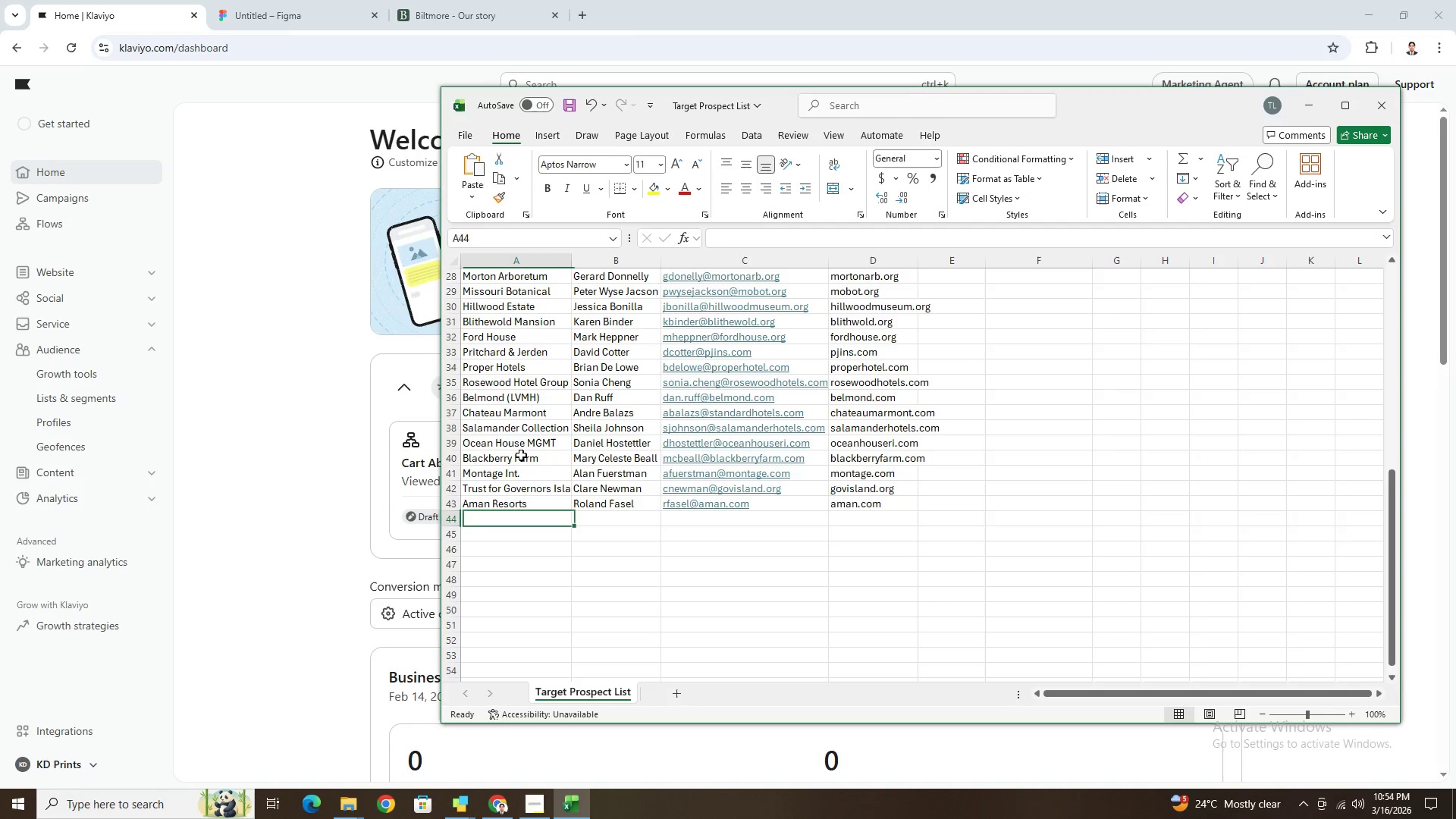 
 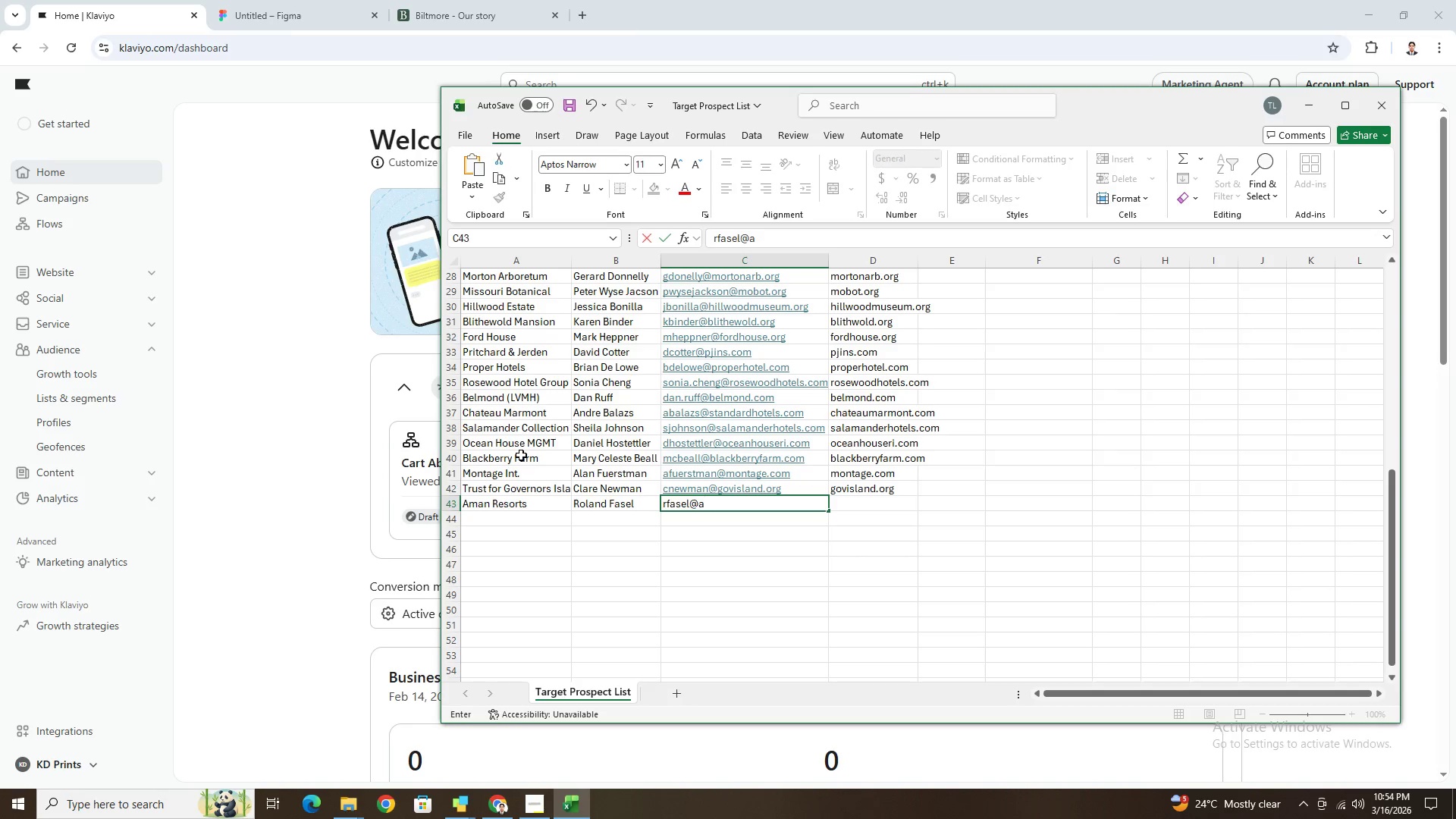 
key(Enter)
 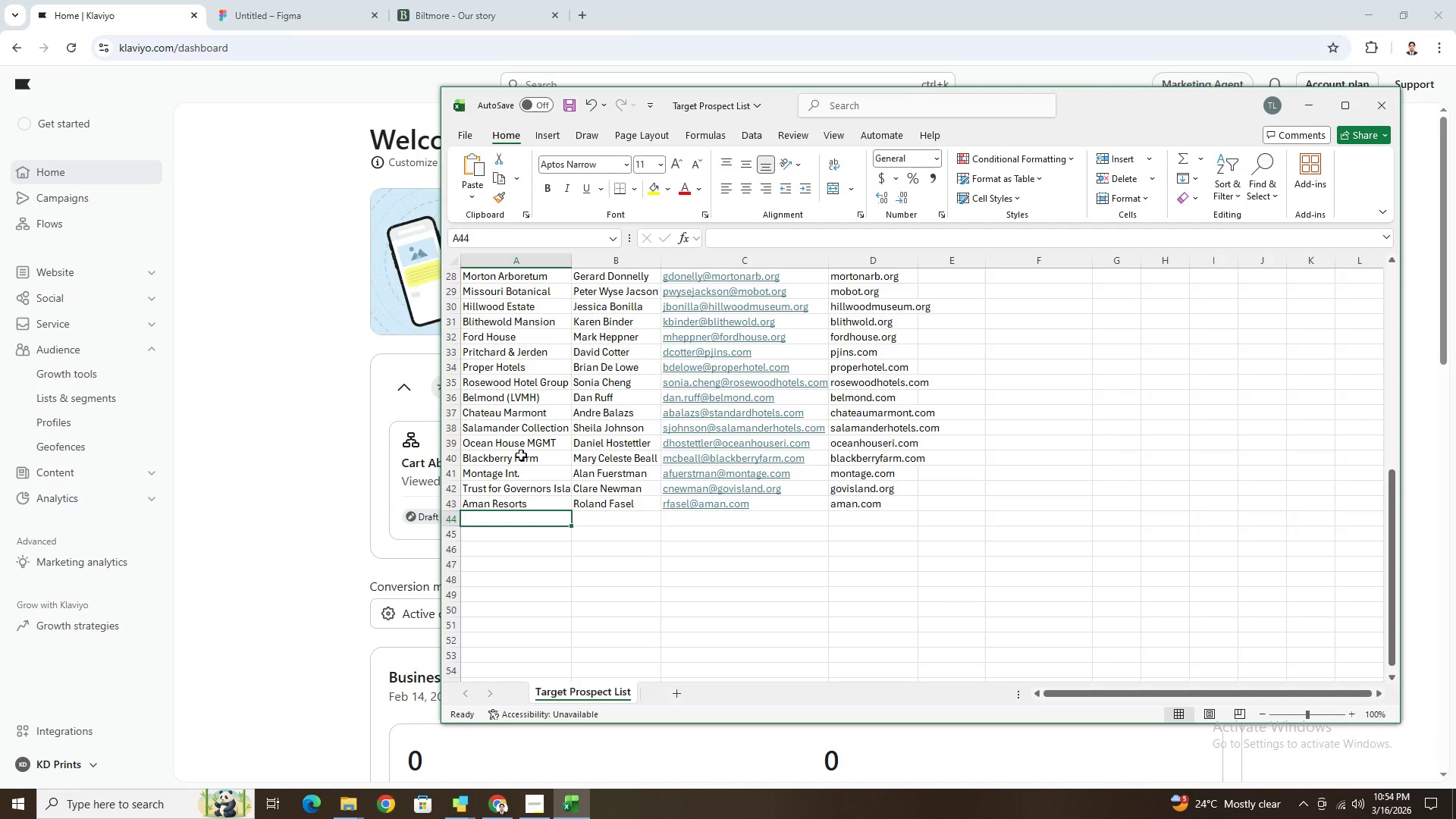 
type(Mayflower Inn & Spa)
key(Tab)
type(Mohit Gurnani)
key(Tab)
type(mgurnani@aubergeres)
 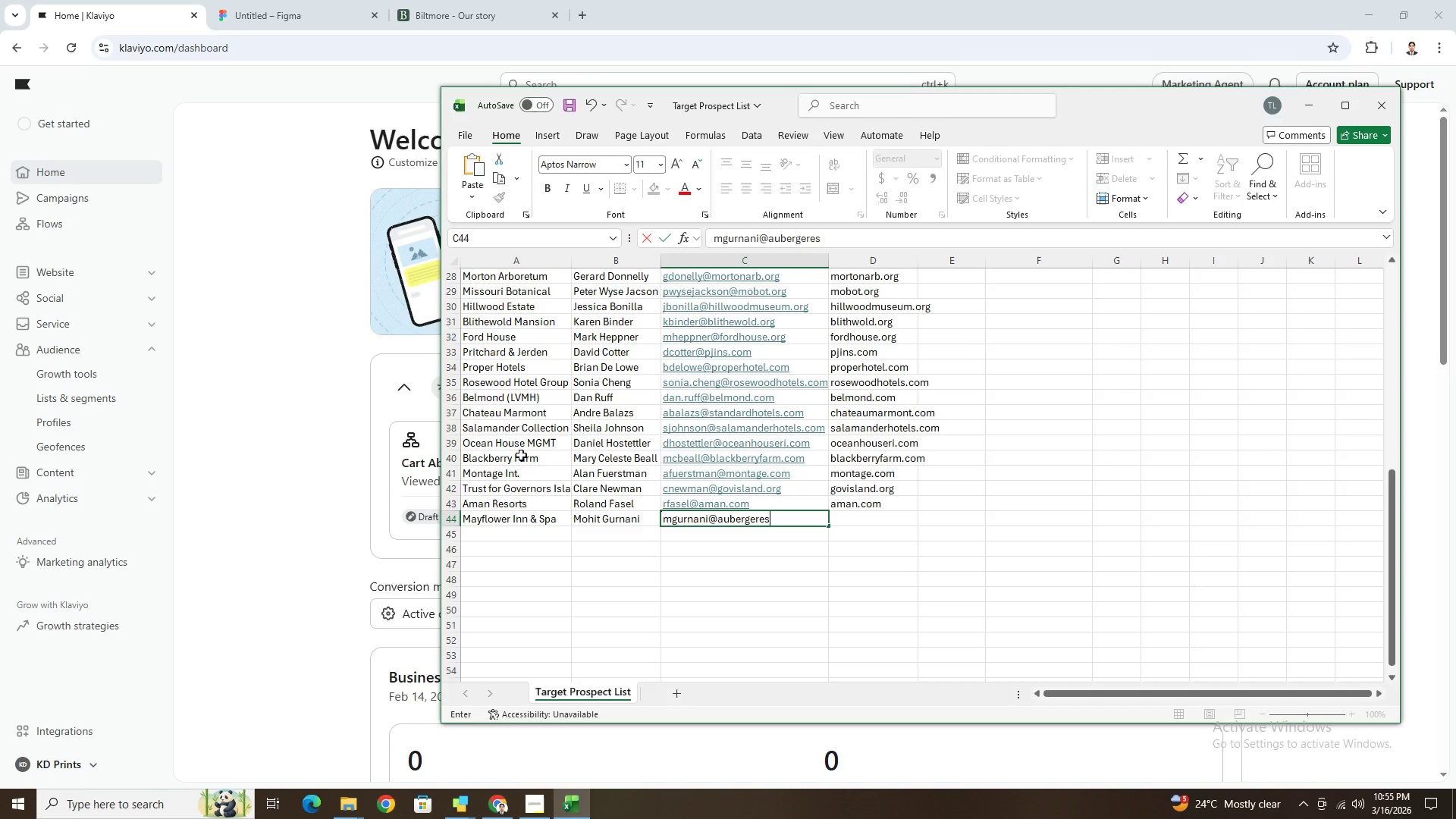 
type(orts.com)
 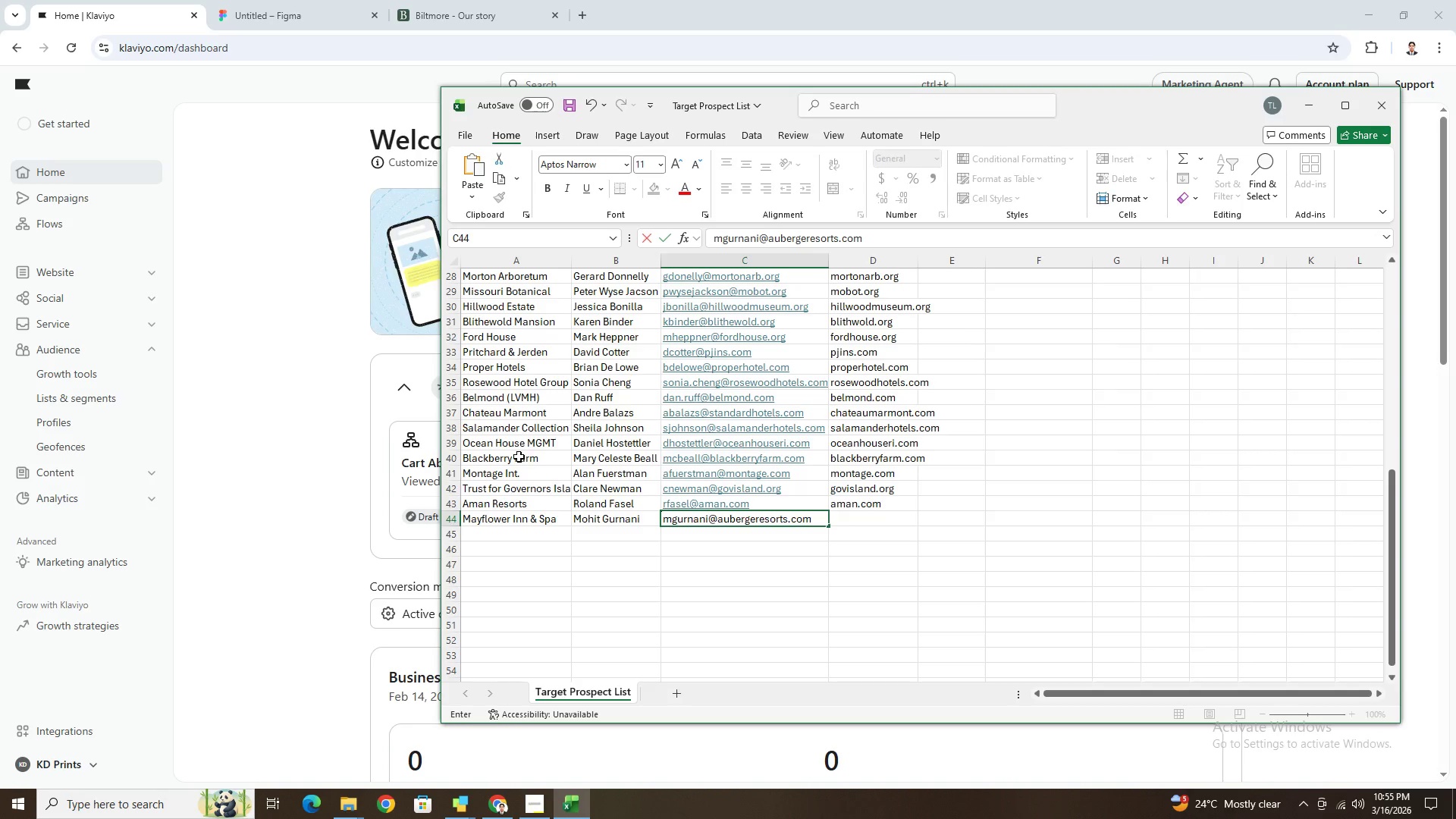 
key(Tab)
 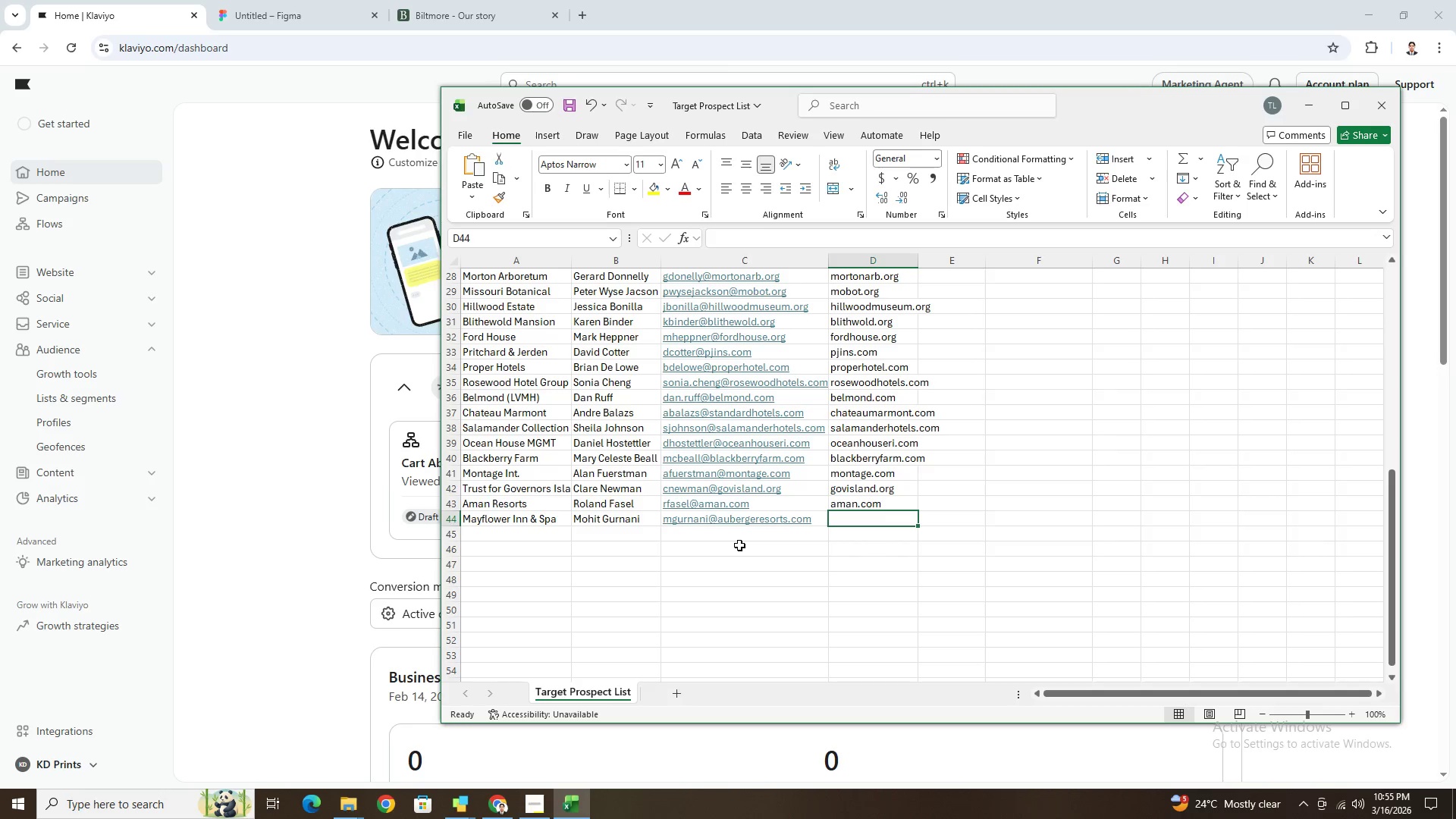 
type(au)
 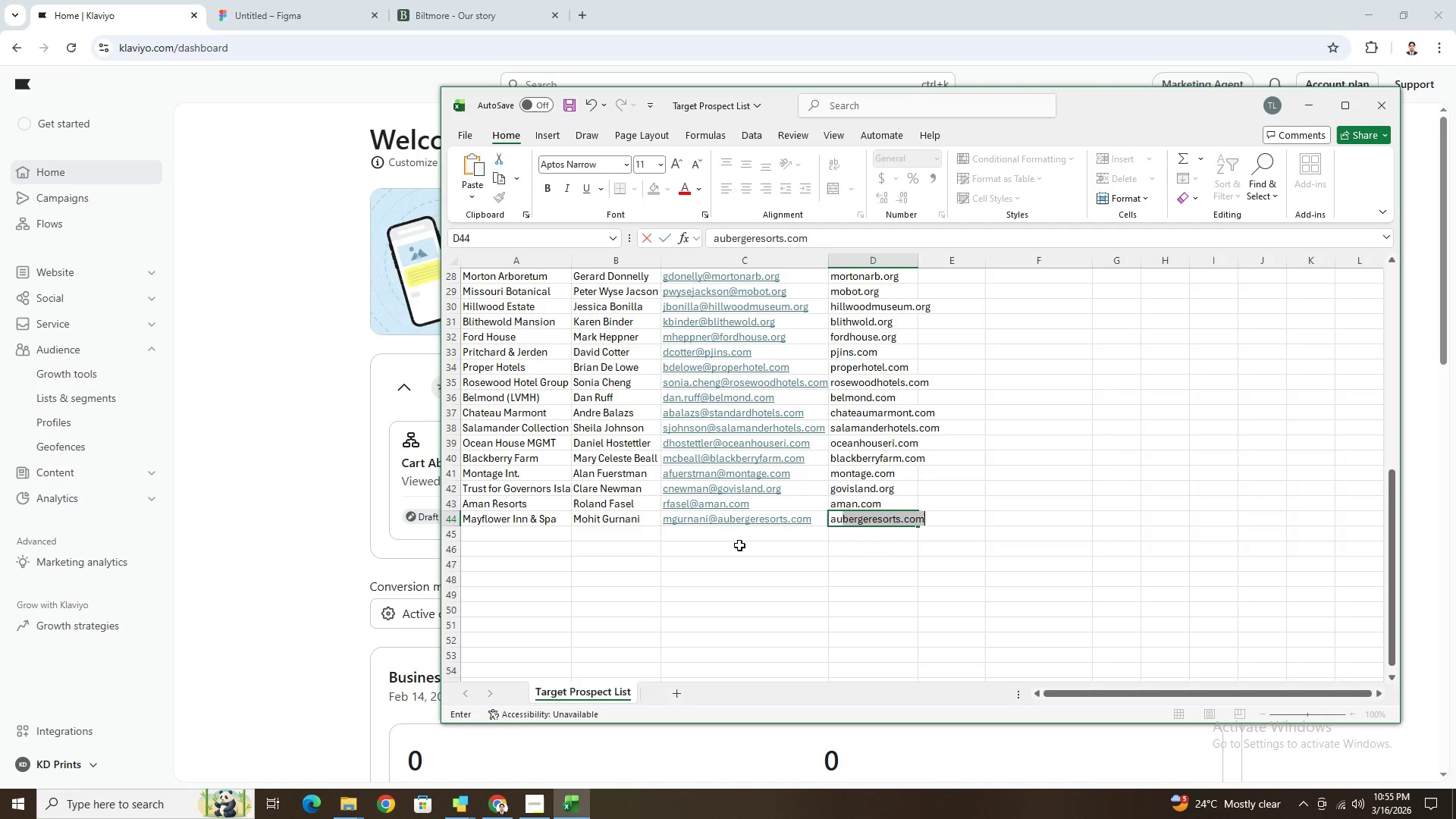 
hold_key(key=Enter, duration=0.31)
 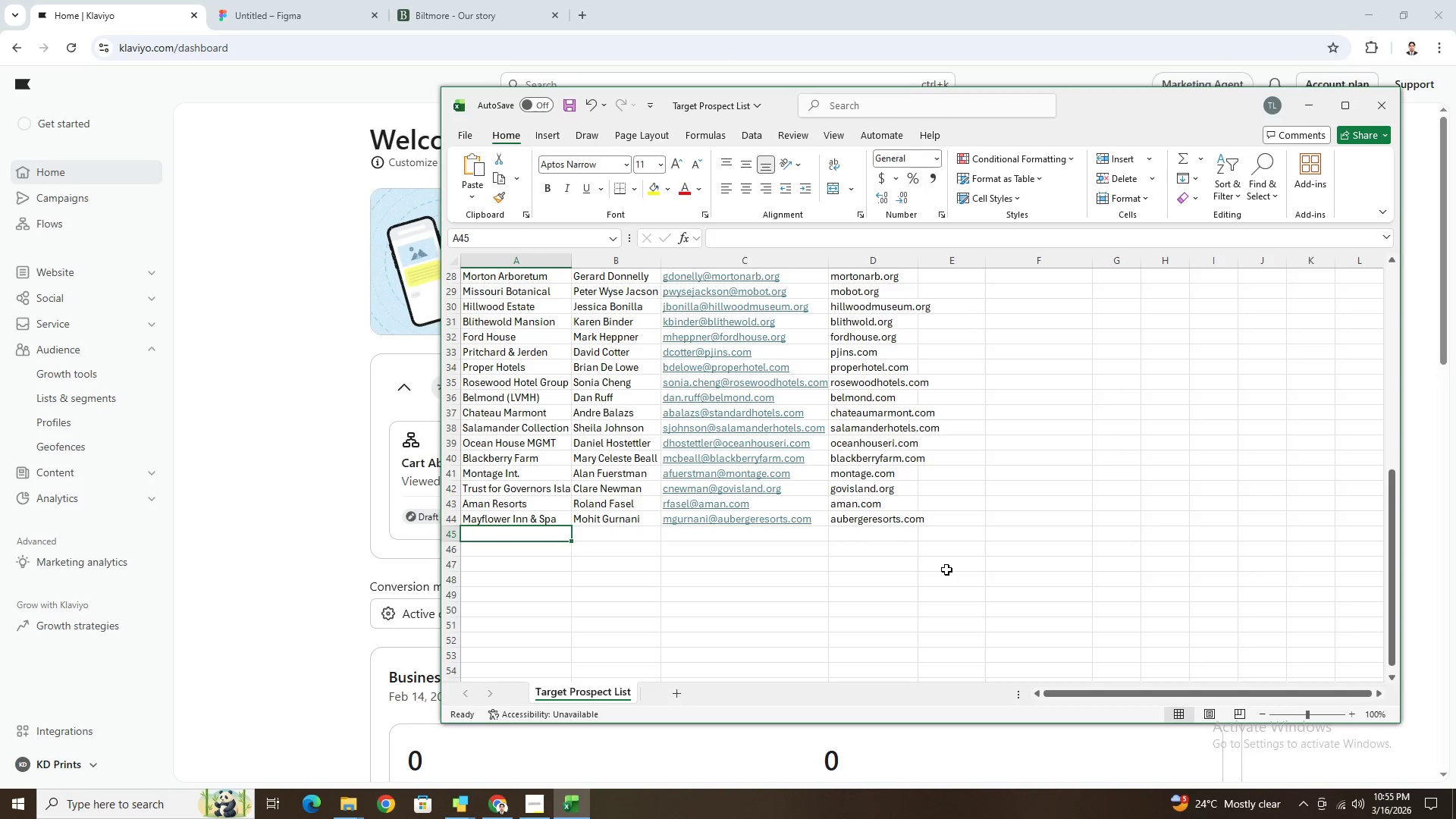 
scroll: coordinate [947, 569], scroll_direction: up, amount: 4.0
 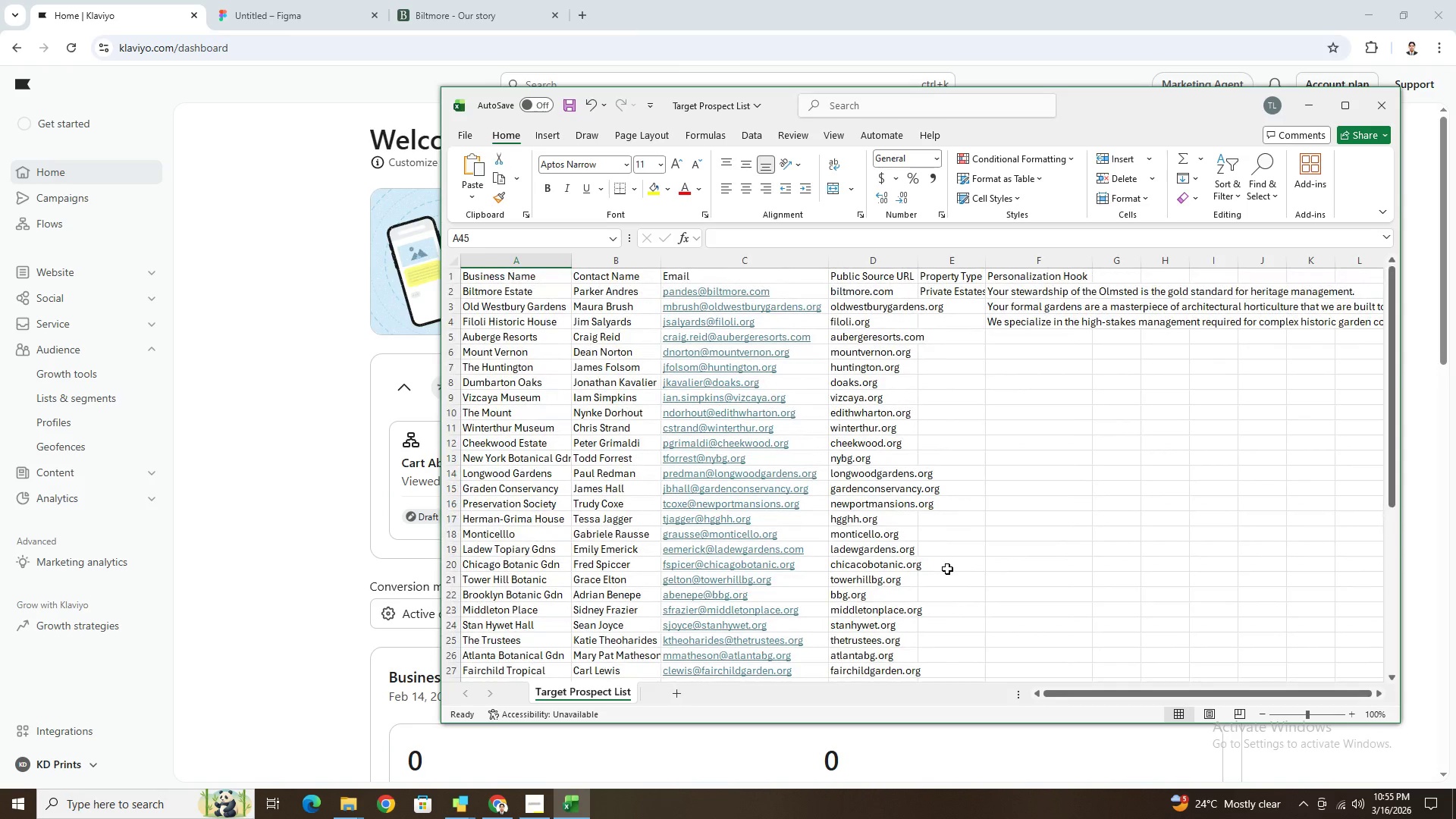 
wait(5.16)
 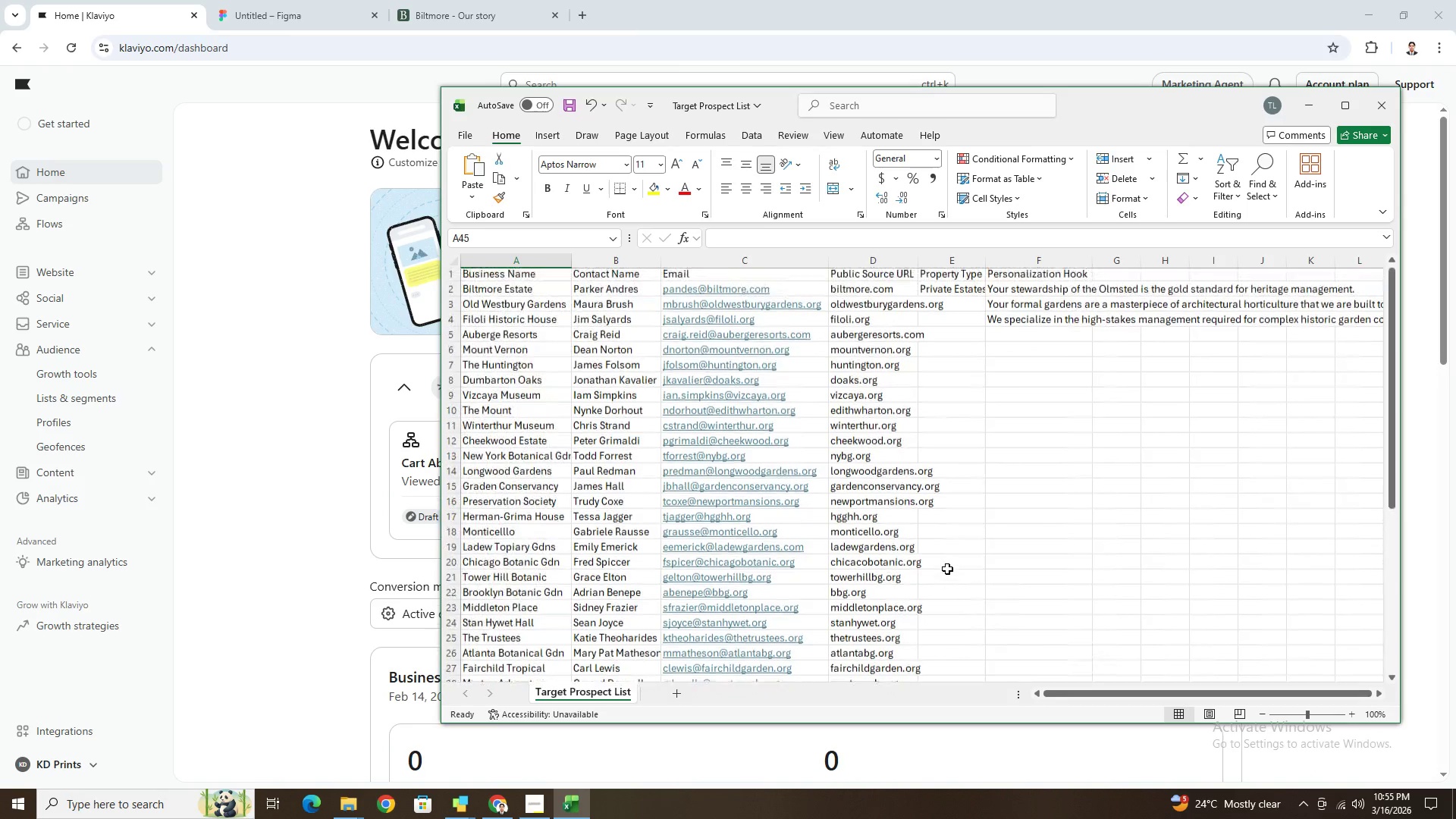 
scroll: coordinate [947, 569], scroll_direction: down, amount: 8.0
 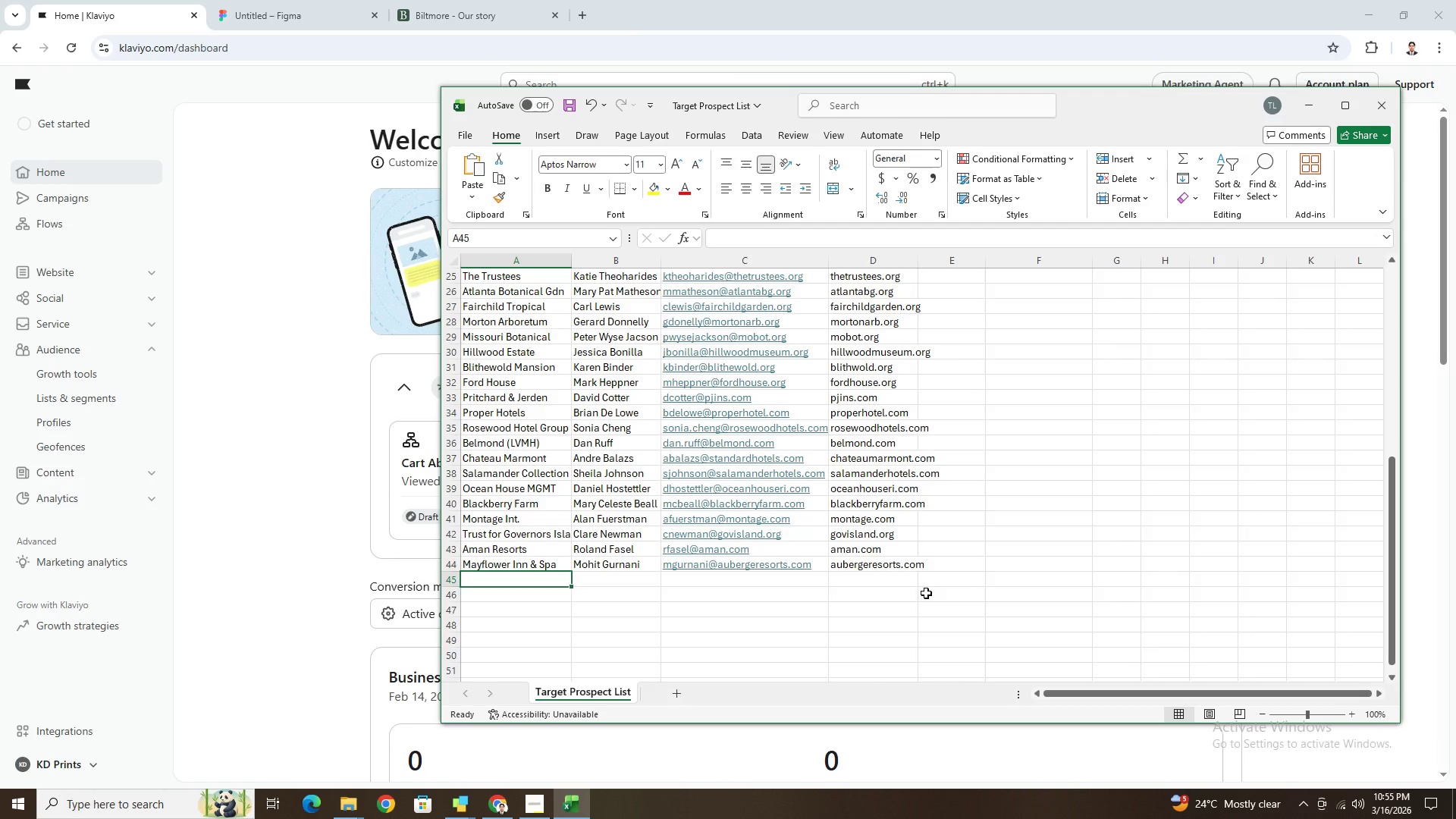 
wait(5.62)
 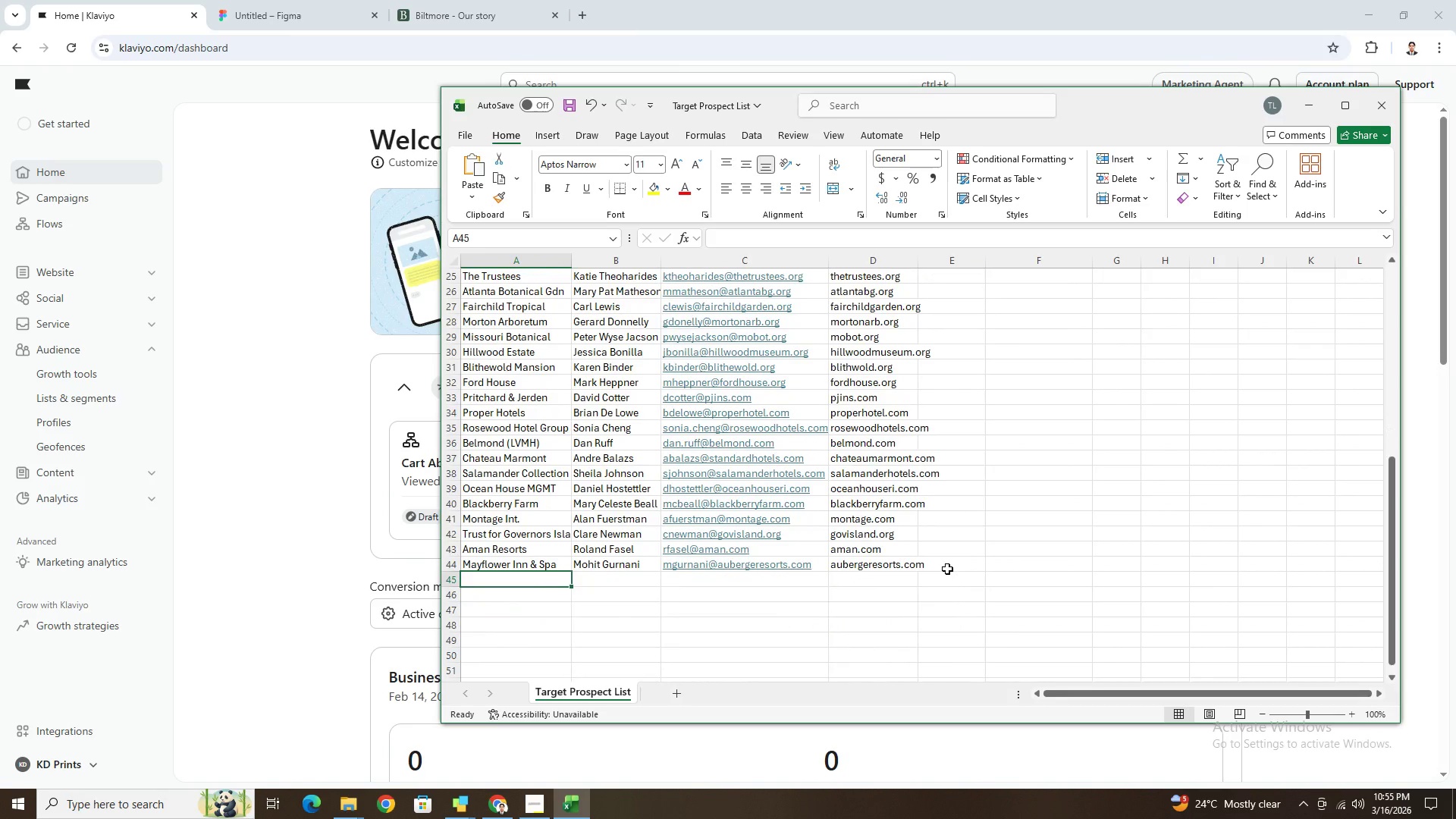 
type(The Chanler ar)
key(Backspace)
type(t Clog)
key(Backspace)
key(Backspace)
type(iff Walk)
key(Tab)
type(Lani Shufelt)
key(Tab)
type(lshufelt@thechanler.com)
key(Tab)
type(thechanler.com)
 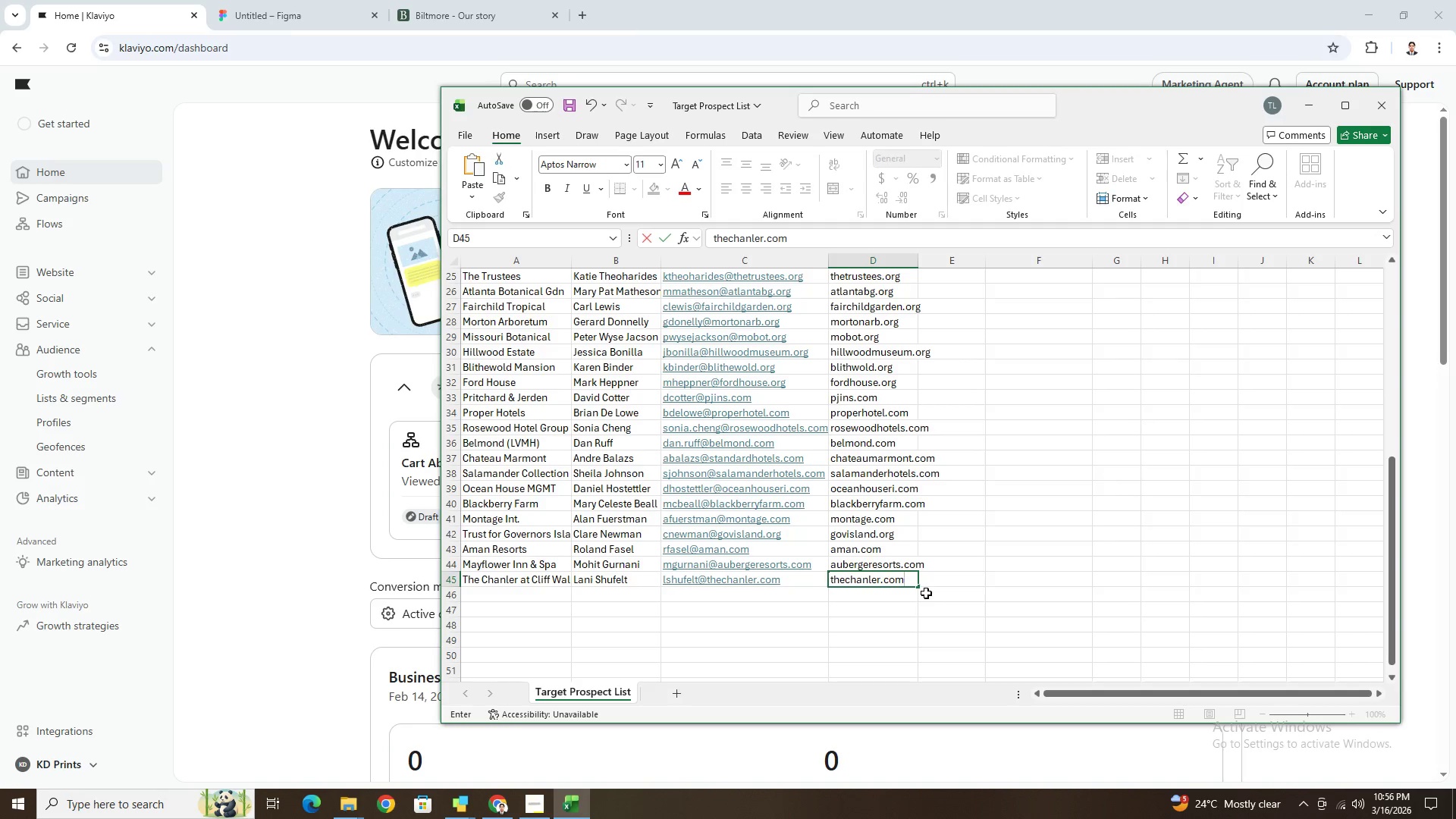 
key(Enter)
 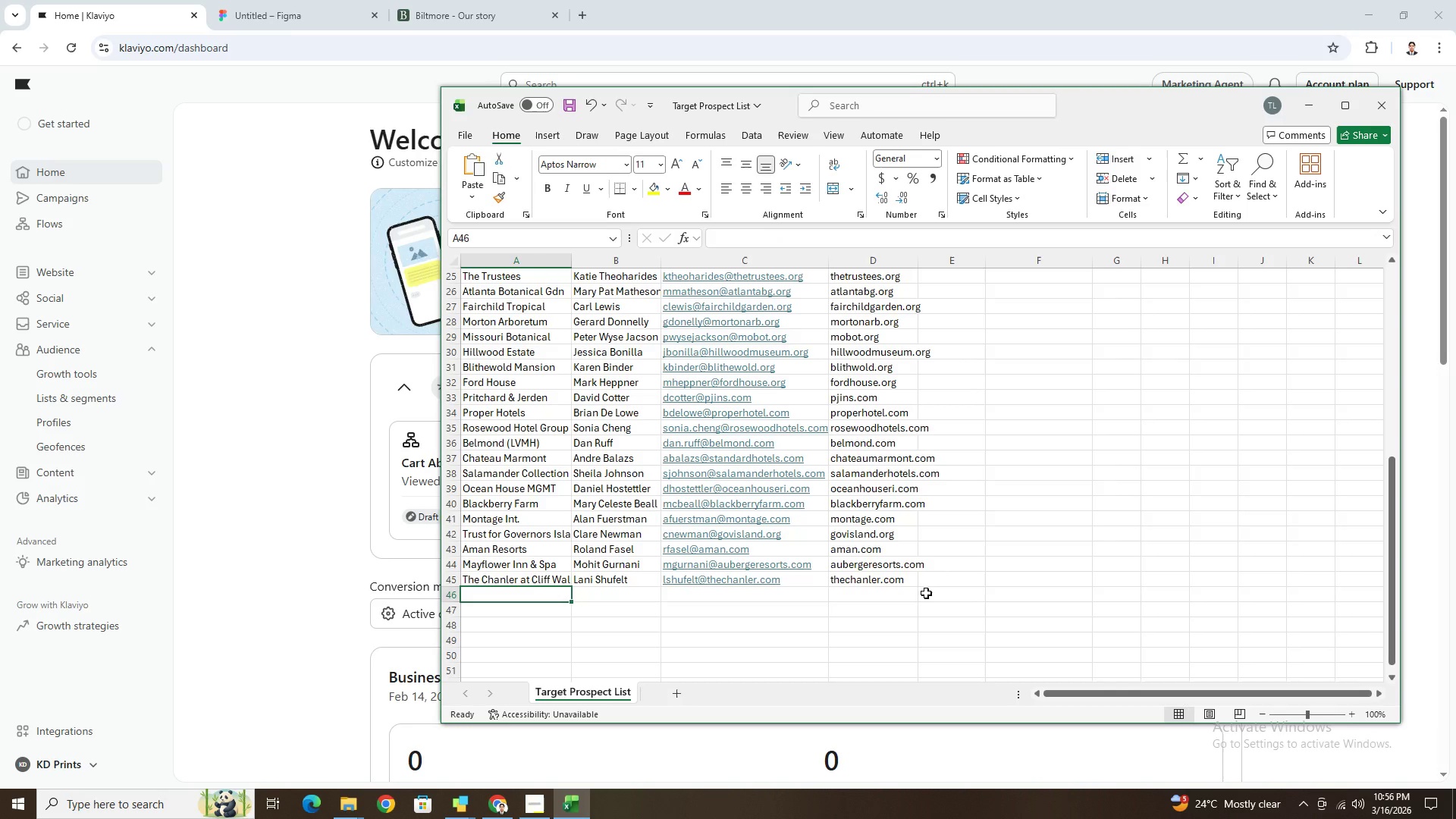 
wait(5.31)
 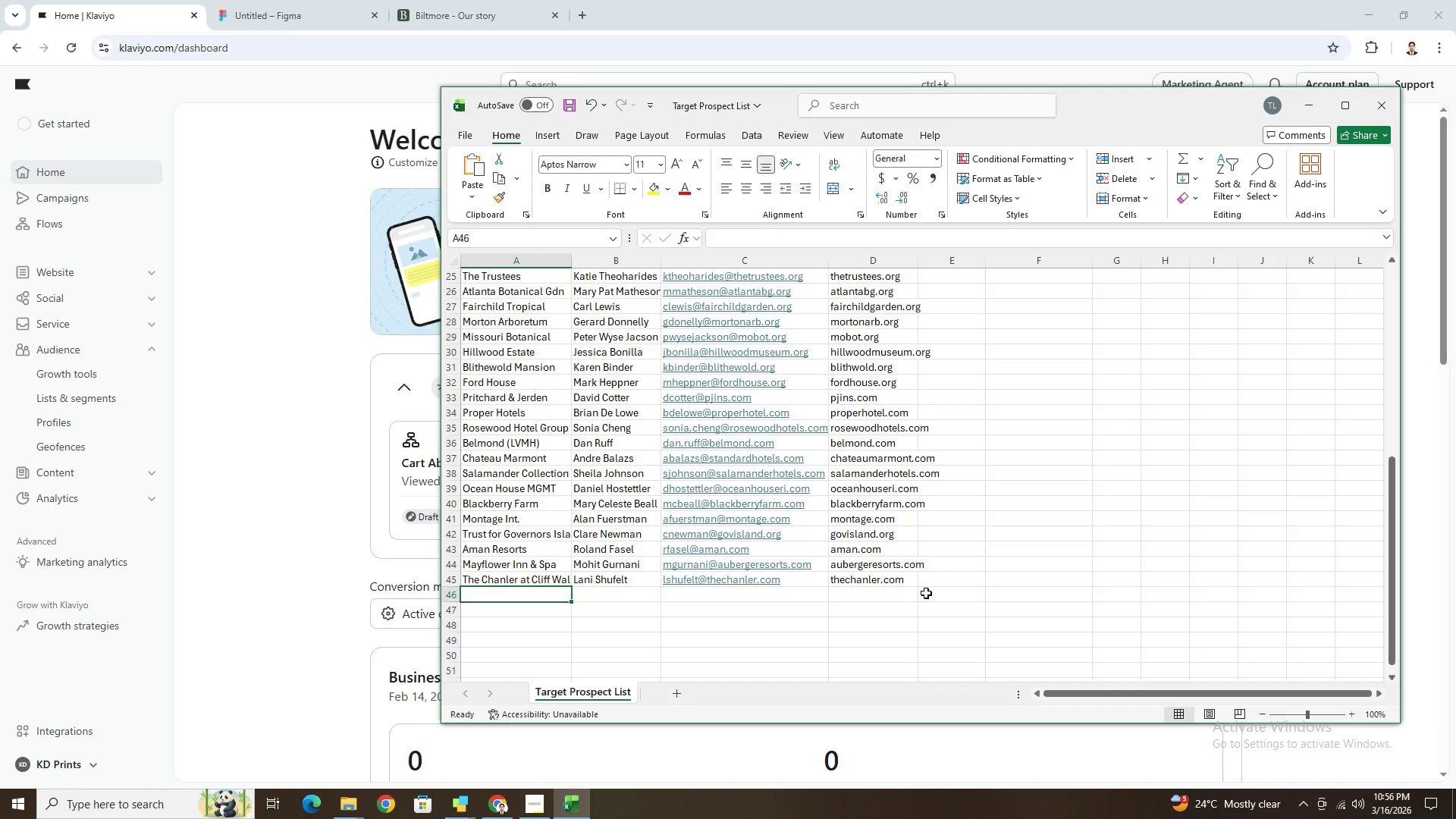 
type(Fr)
key(Backspace)
key(Backspace)
type(Green-Wood Cemetery)
key(Tab)
type(Richard Moylan)
key(Tab)
type(rmoylan@greew)
key(Backspace)
type(nwood)
key(Backspace)
key(Backspace)
key(Backspace)
key(Backspace)
type(-wood.com)
key(Tab)
type(green-wood.com)
 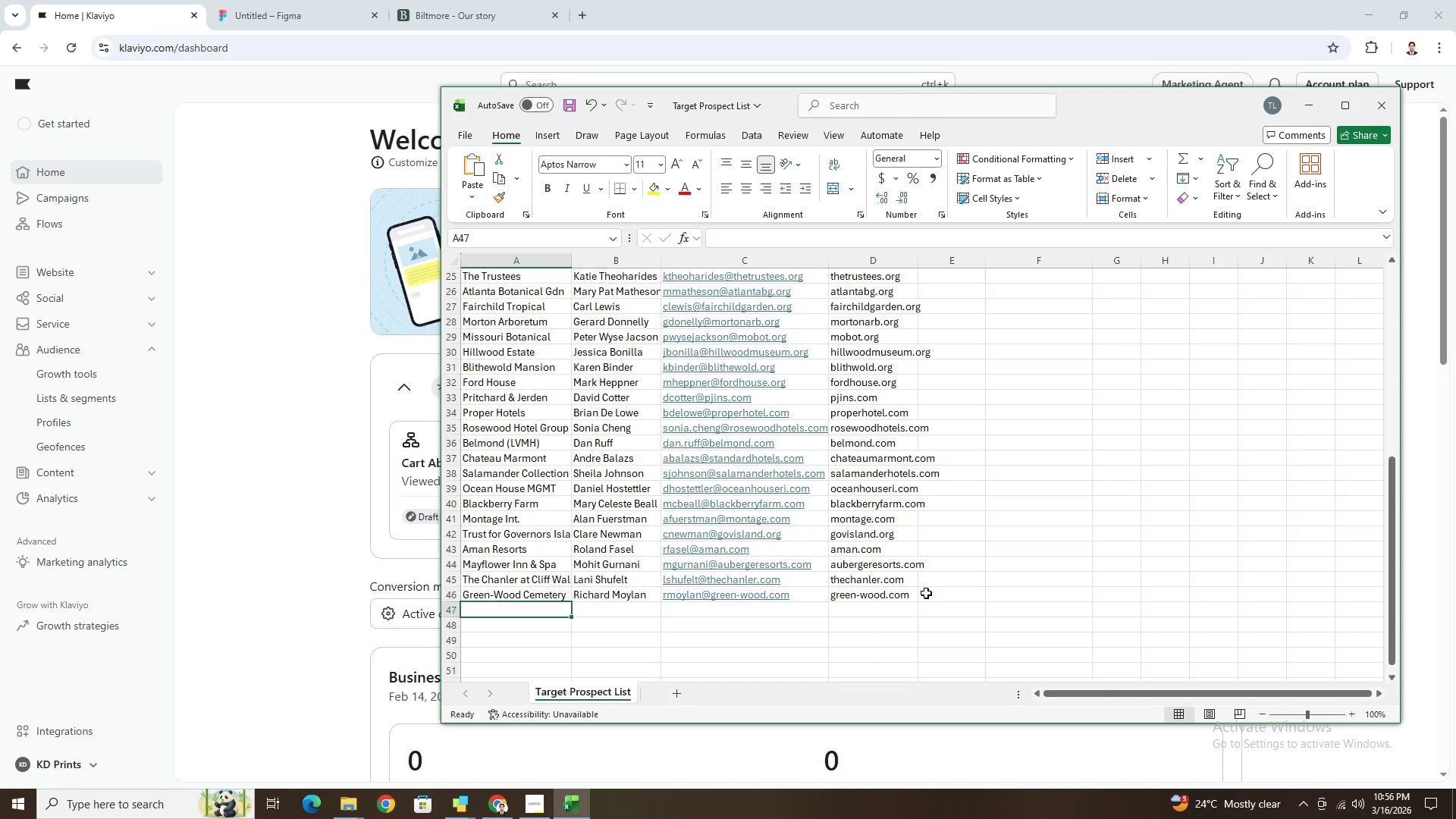 
 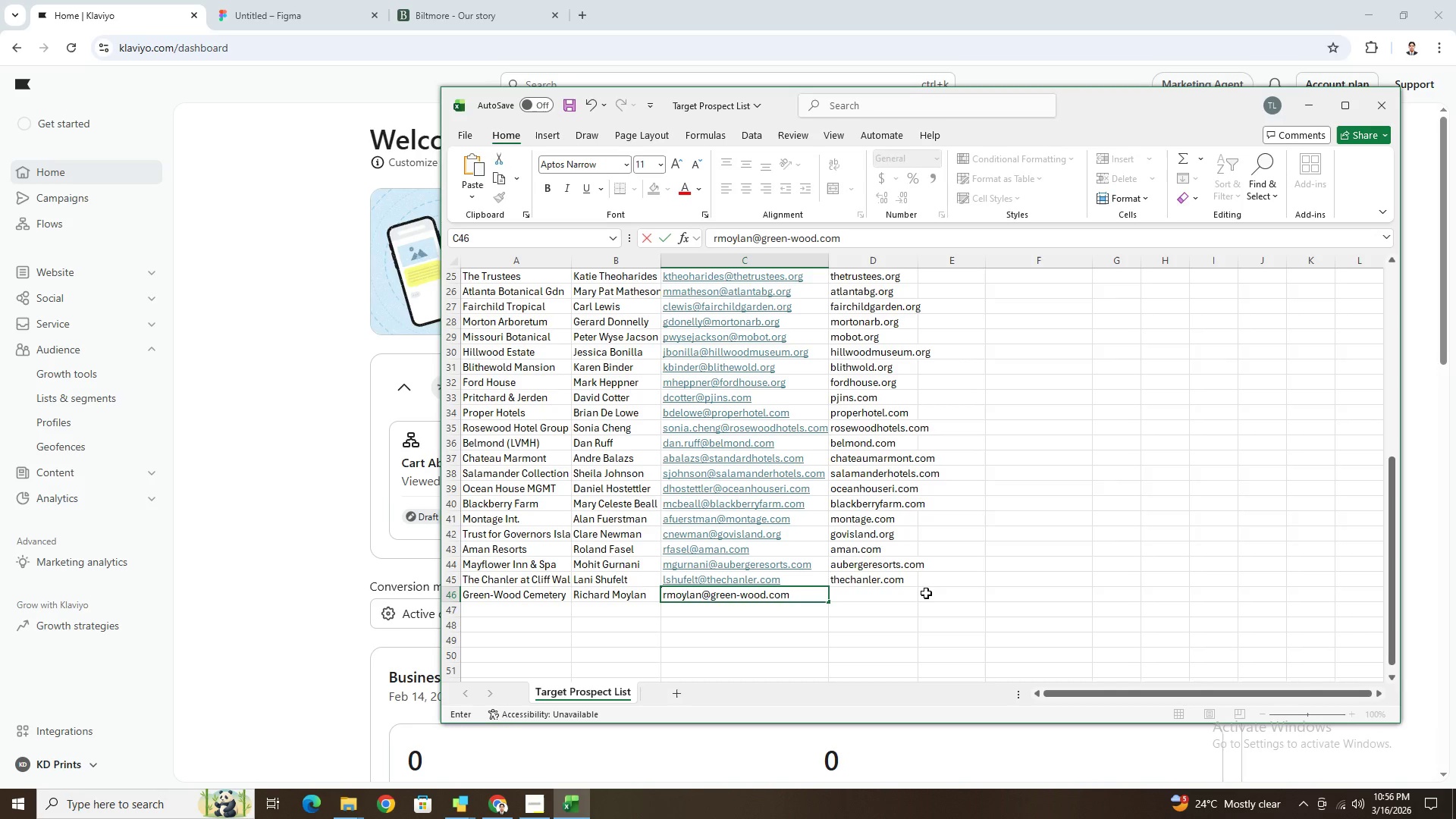 
key(Enter)
 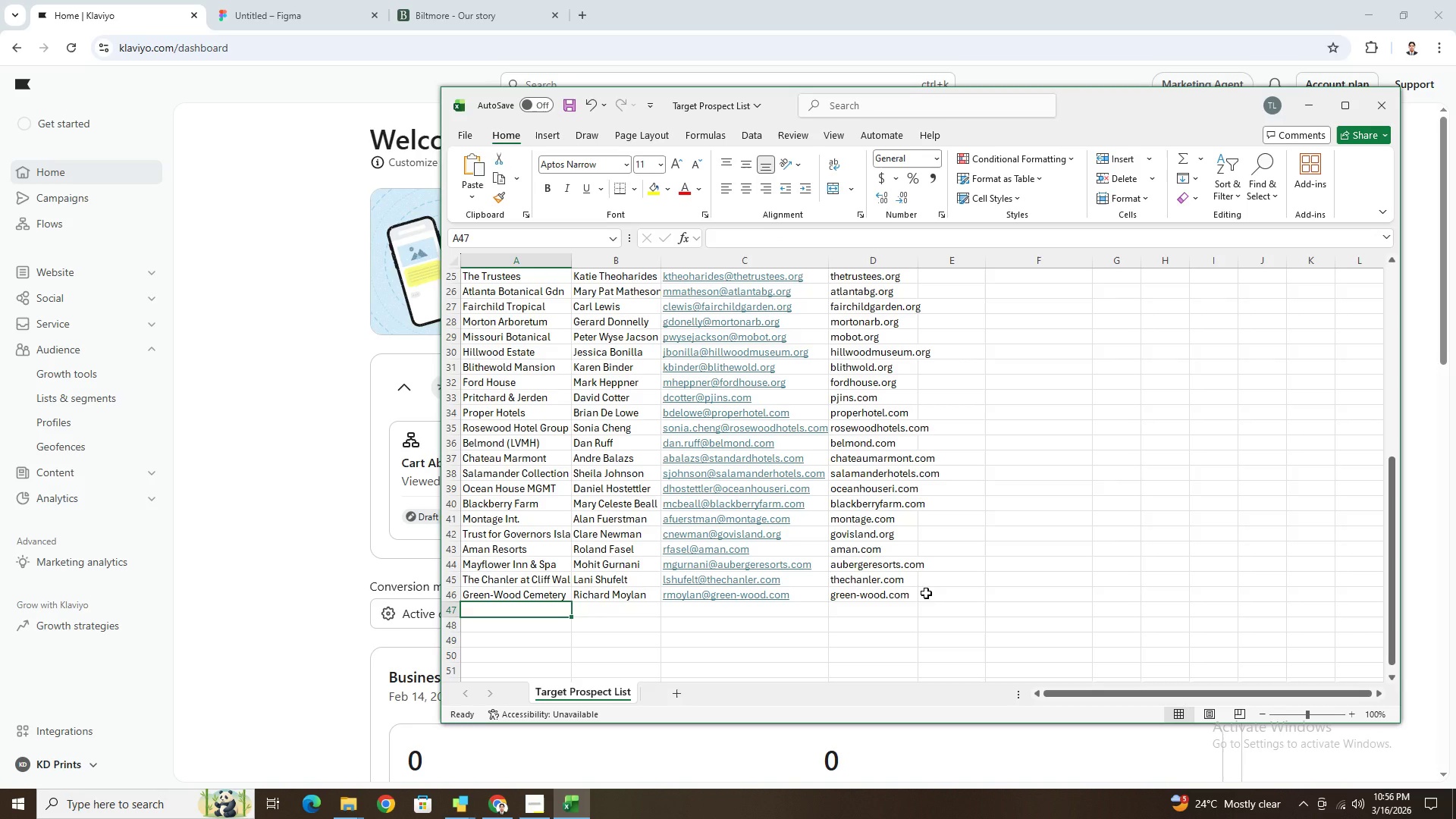 
type(The Langhamm,)
key(Backspace)
type( London)
key(Tab)
type(Stefab LE)
key(Backspace)
key(Backspace)
key(Backspace)
key(Backspace)
type(n LEser)
key(Tab)
 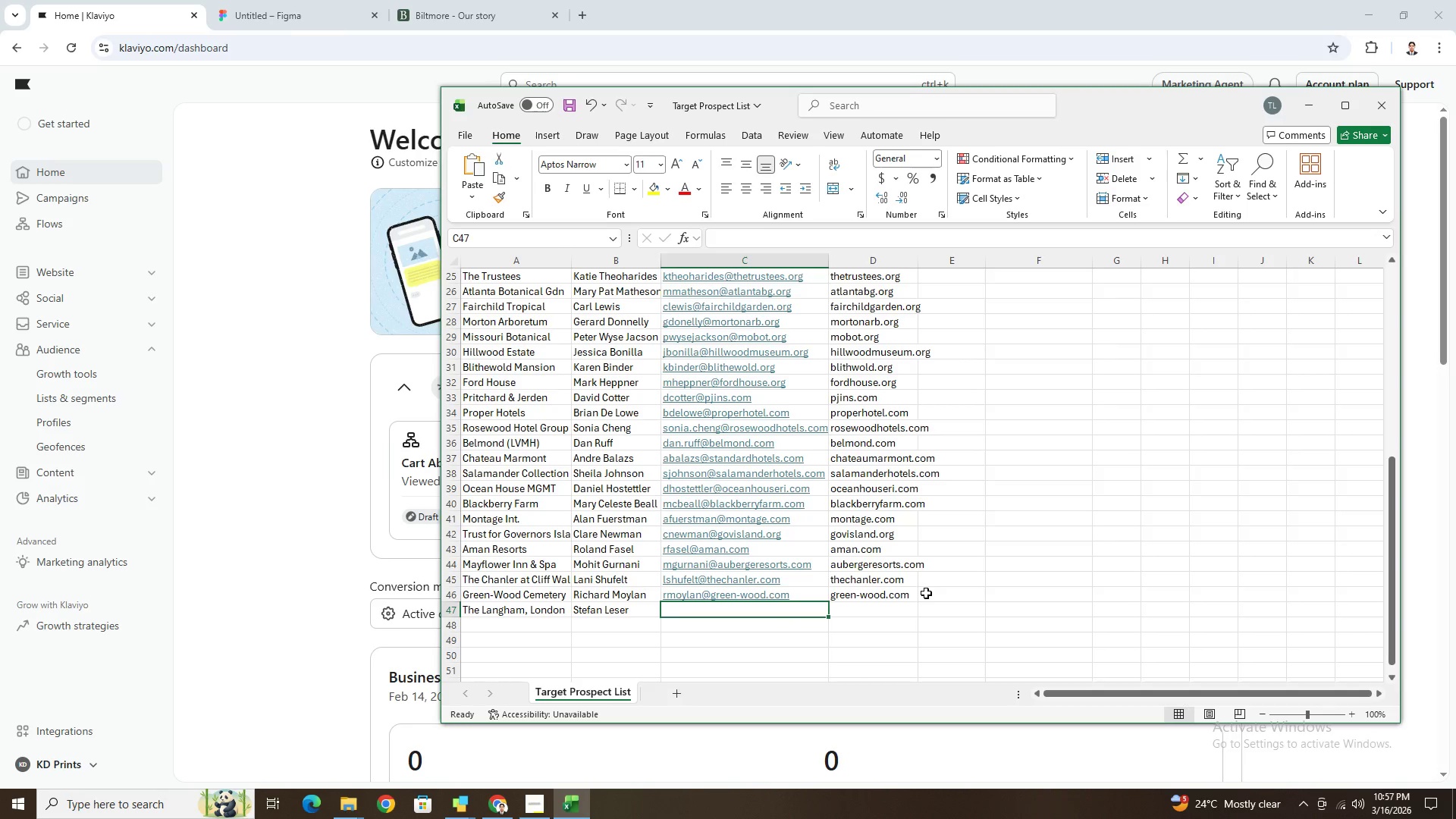 
wait(5.66)
 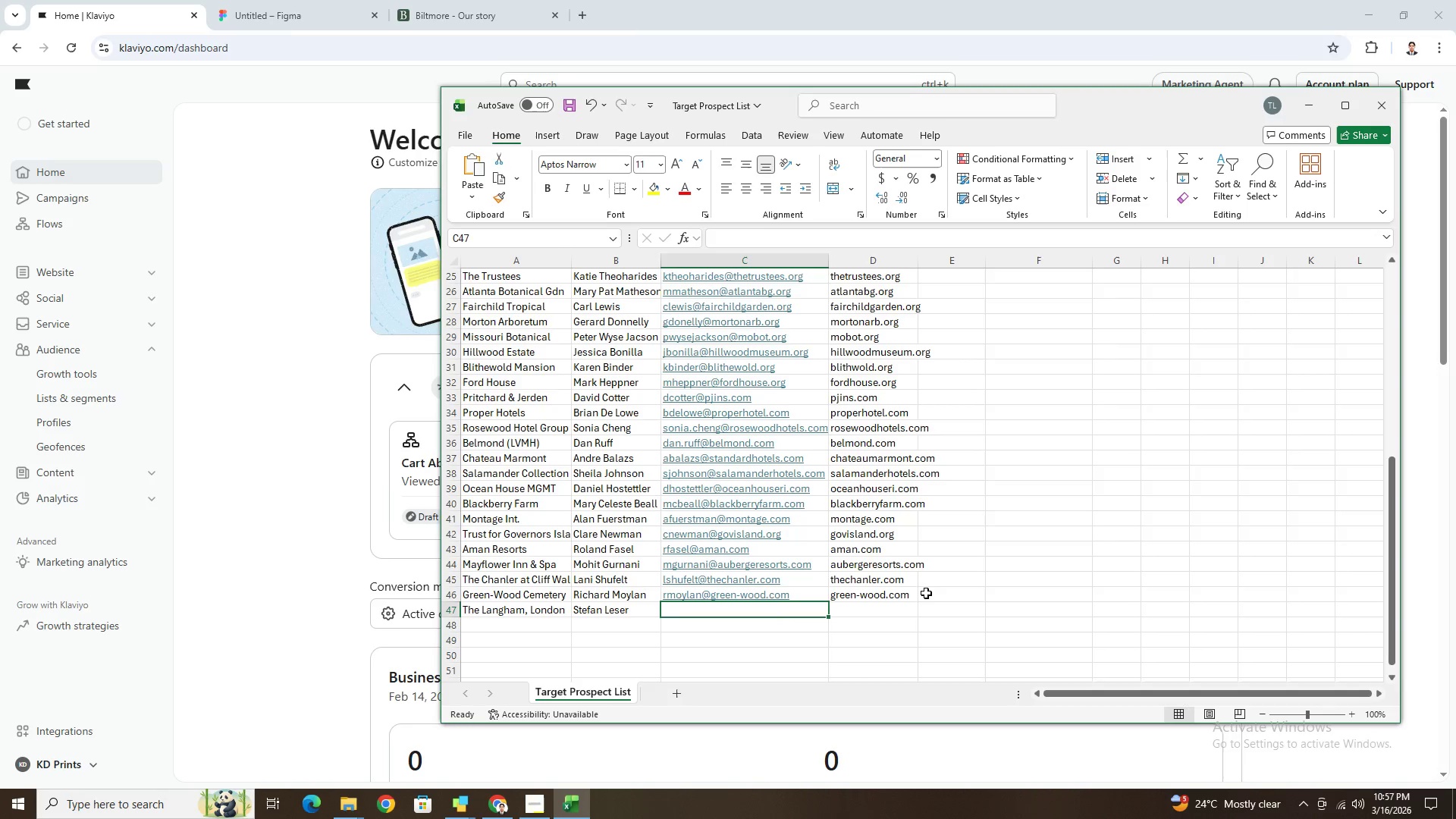 
type(sleser@langhamotels)
 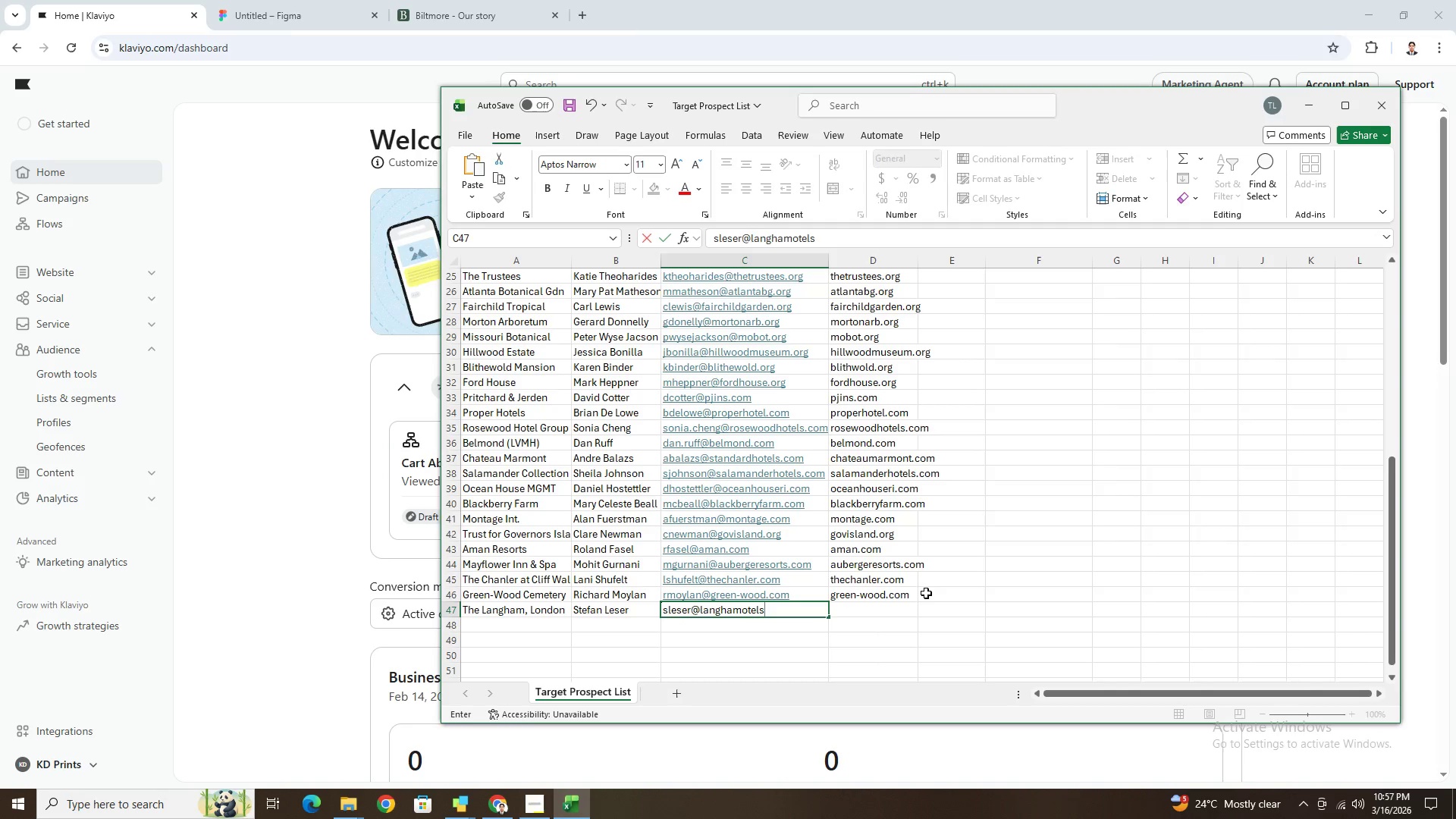 
key(Backspace)
key(Backspace)
key(Backspace)
key(Backspace)
key(Backspace)
type(hotels.com)
key(Tab)
type(langhamhotels.com)
 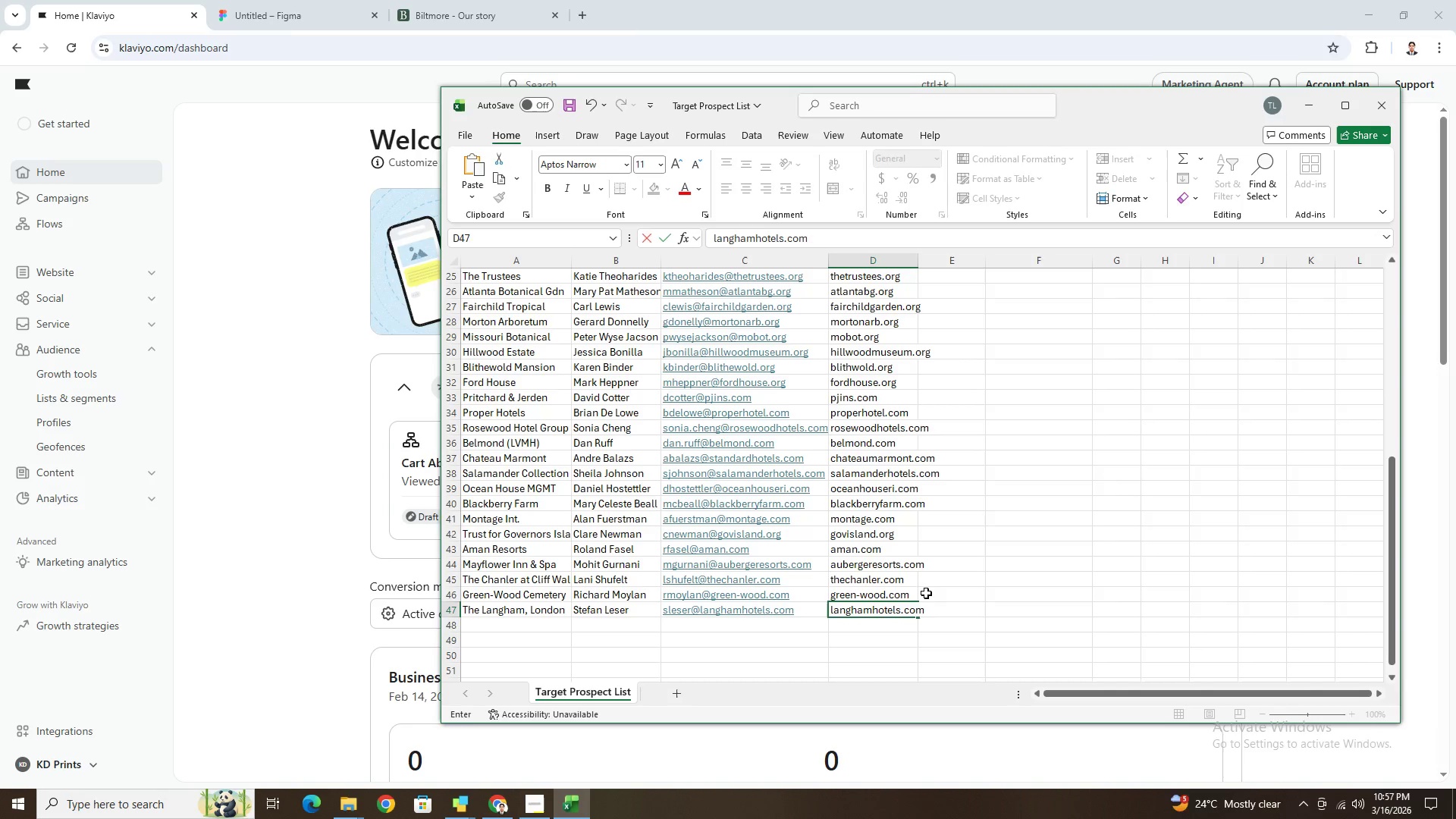 
key(Enter)
 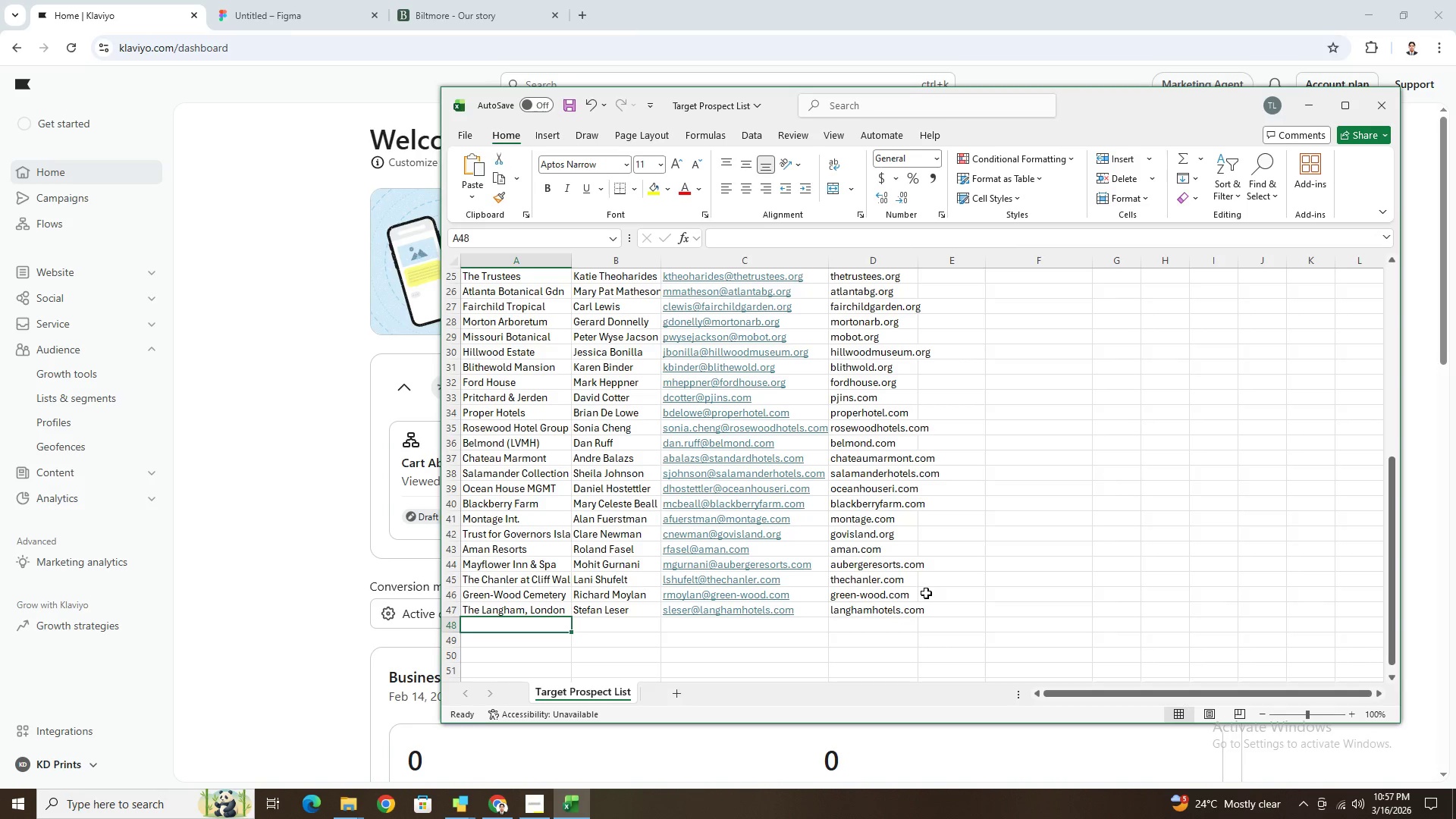 
type(Sunnydu)
key(Backspace)
key(Backspace)
type(sude)
key(Backspace)
key(Backspace)
key(Backspace)
type(ide)
 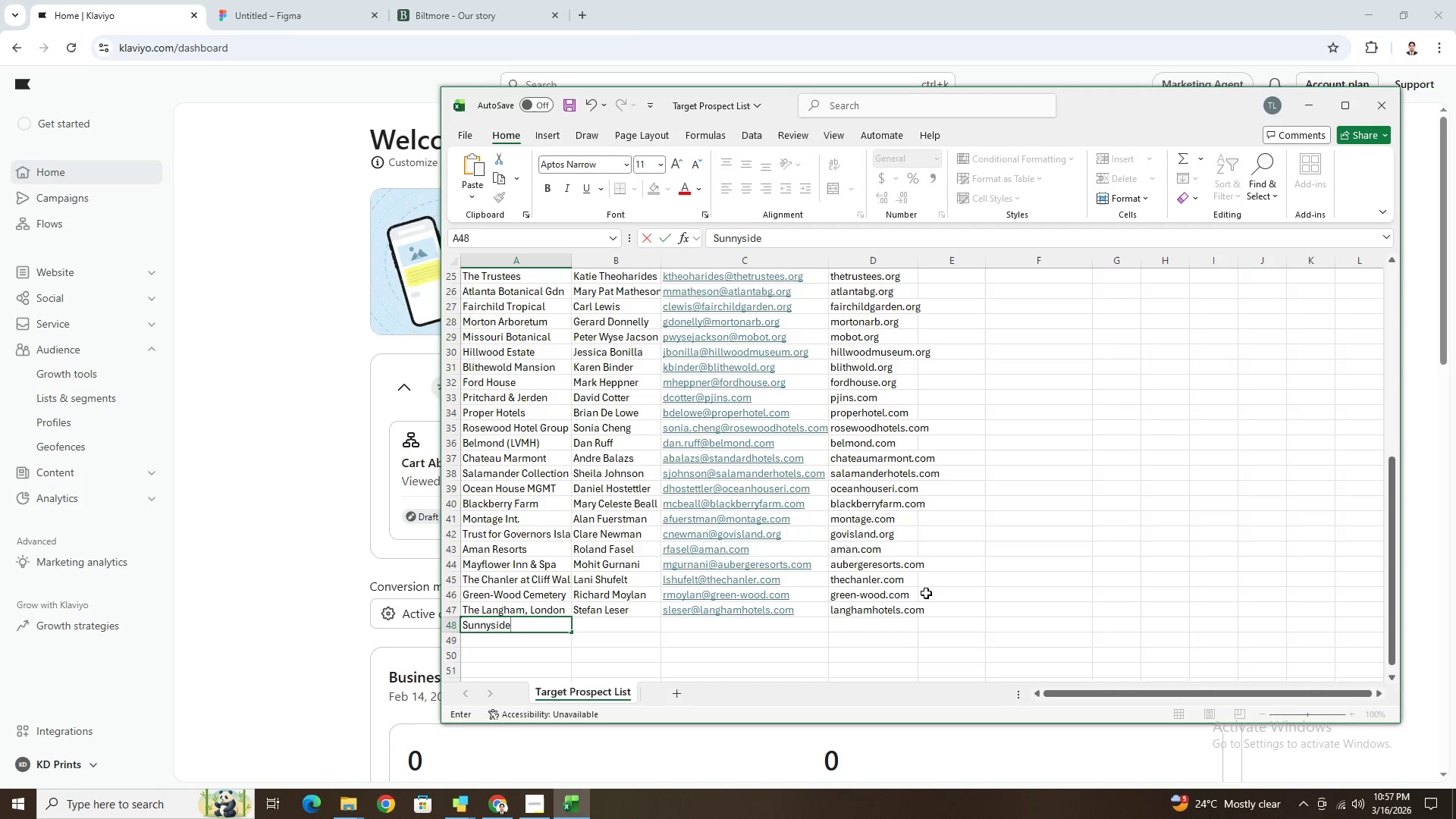 
type( (Hudson Valley))
key(Tab)
type(Waddell Stillman)
key(Tab)
type(wstillman@hudonvalley.orgh)
key(Backspace)
key(Tab)
 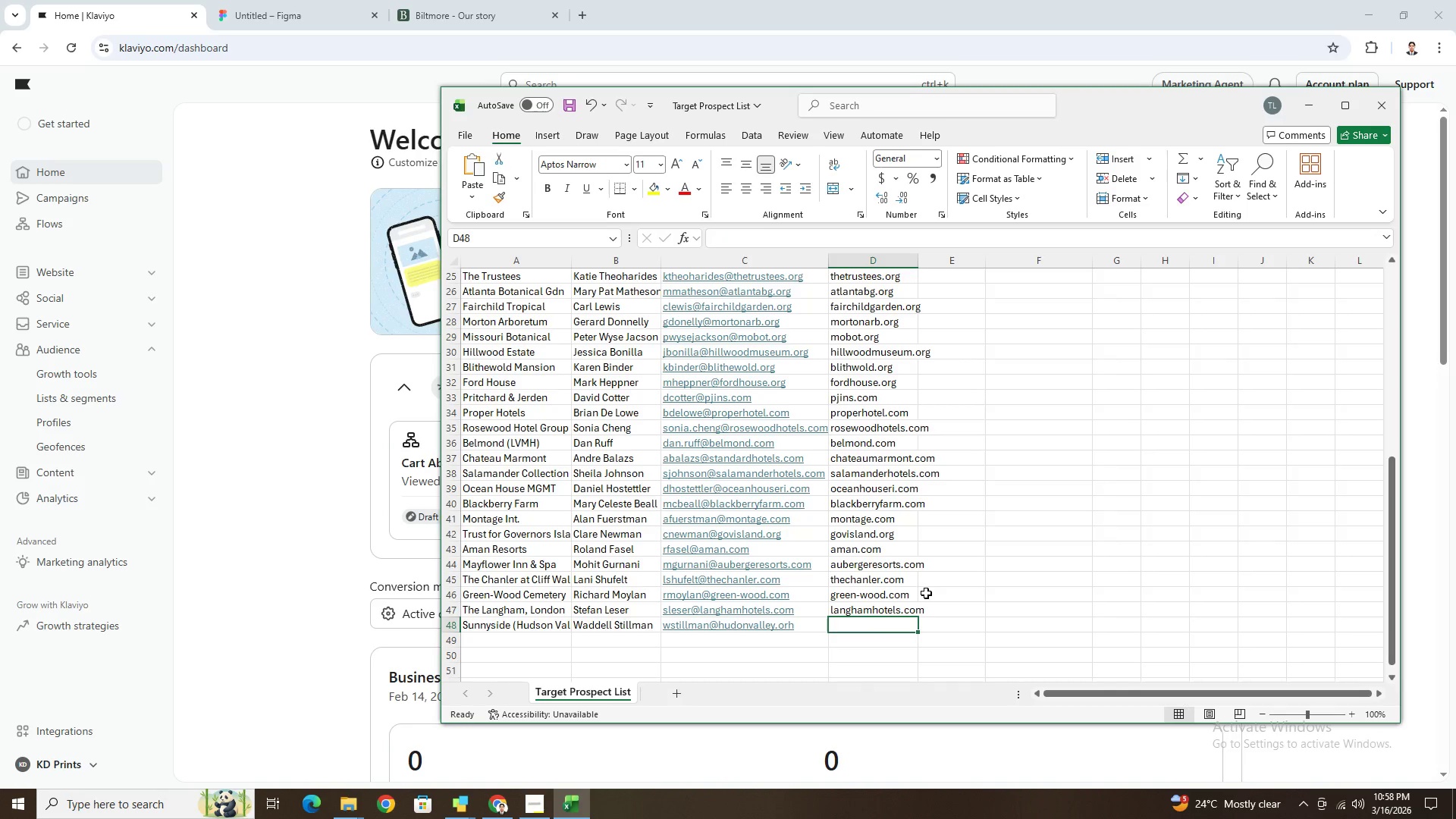 
double_click([814, 622])
 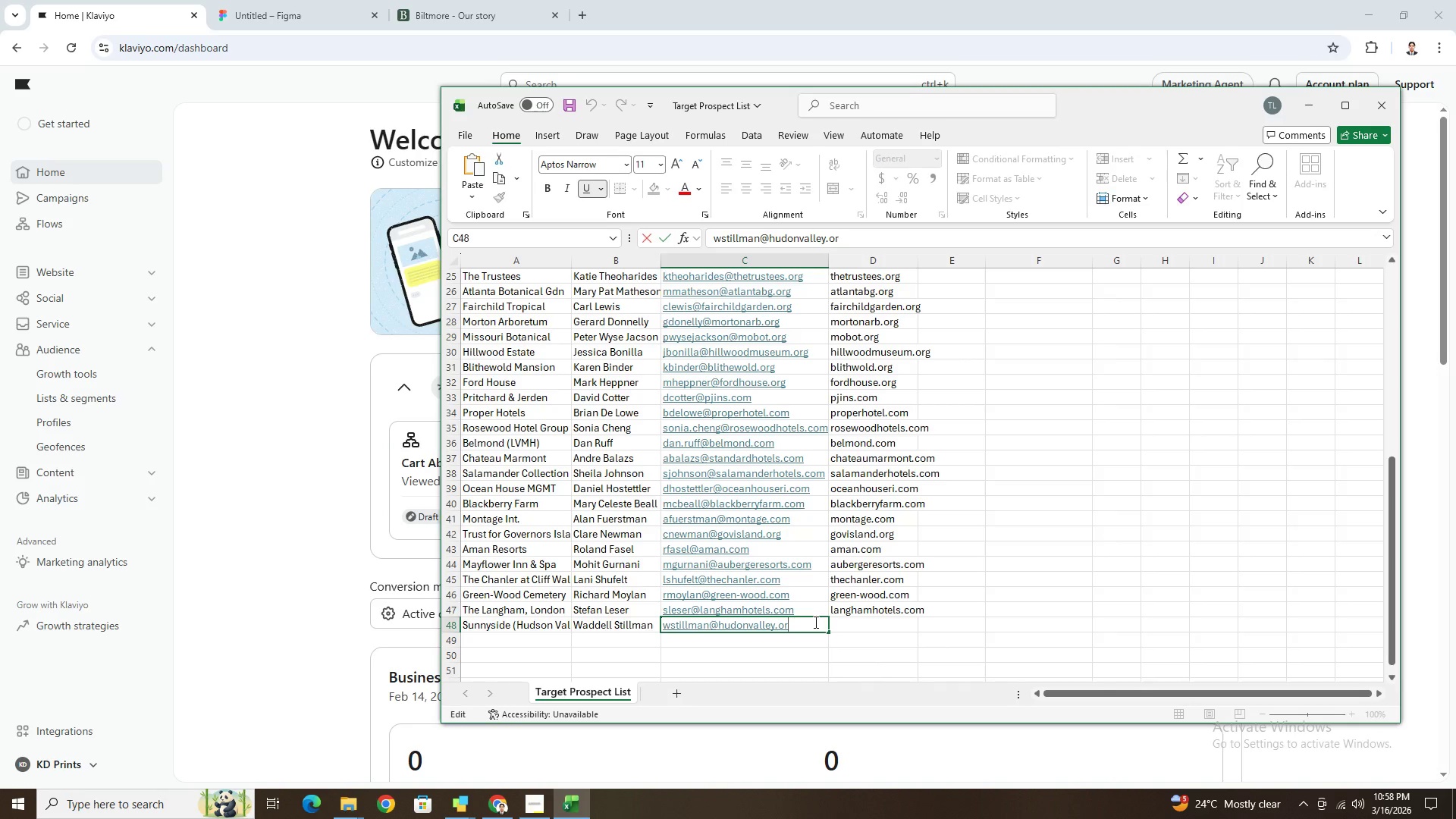 
key(Backspace)
 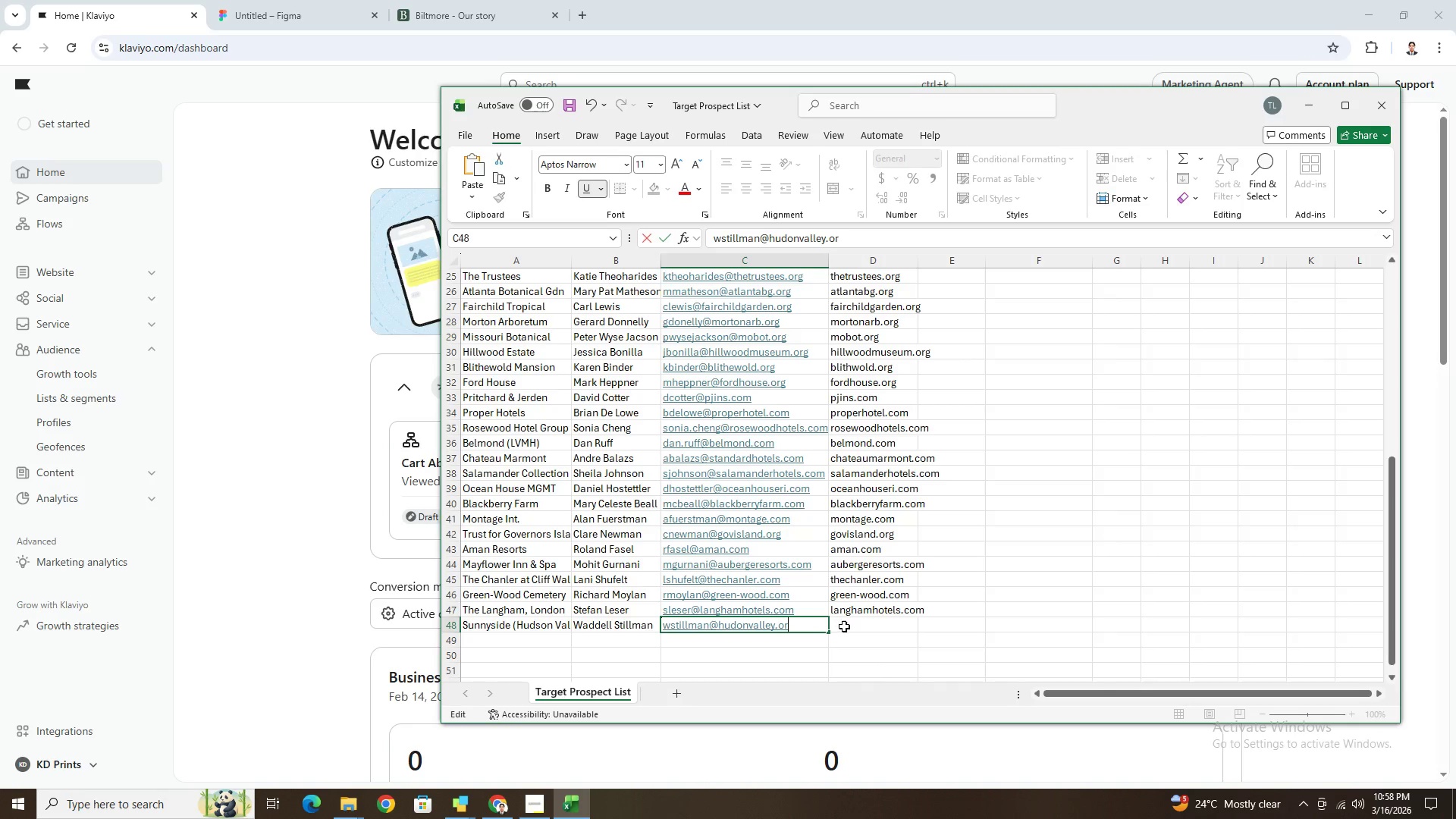 
key(G)
 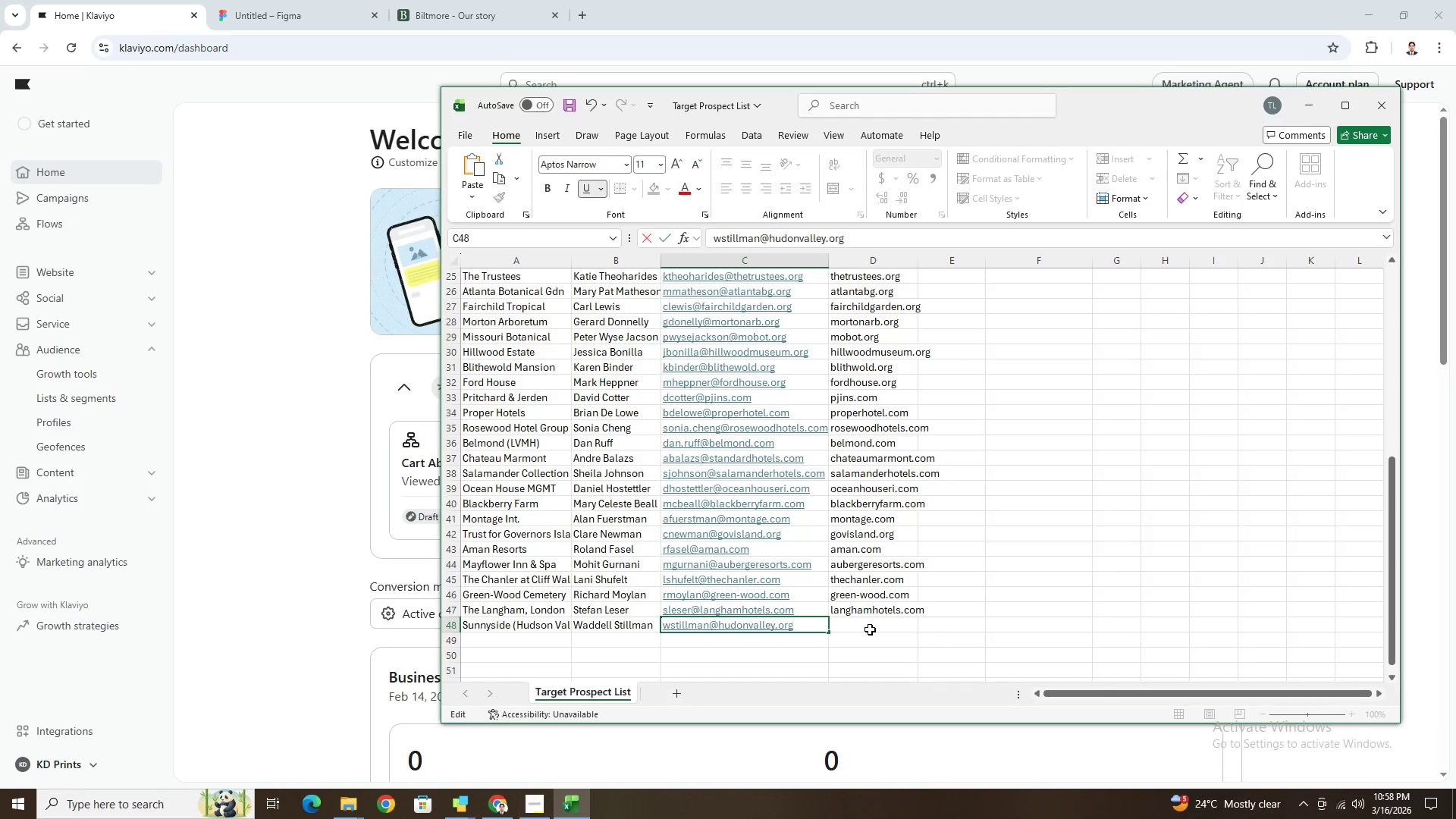 
left_click([875, 625])
 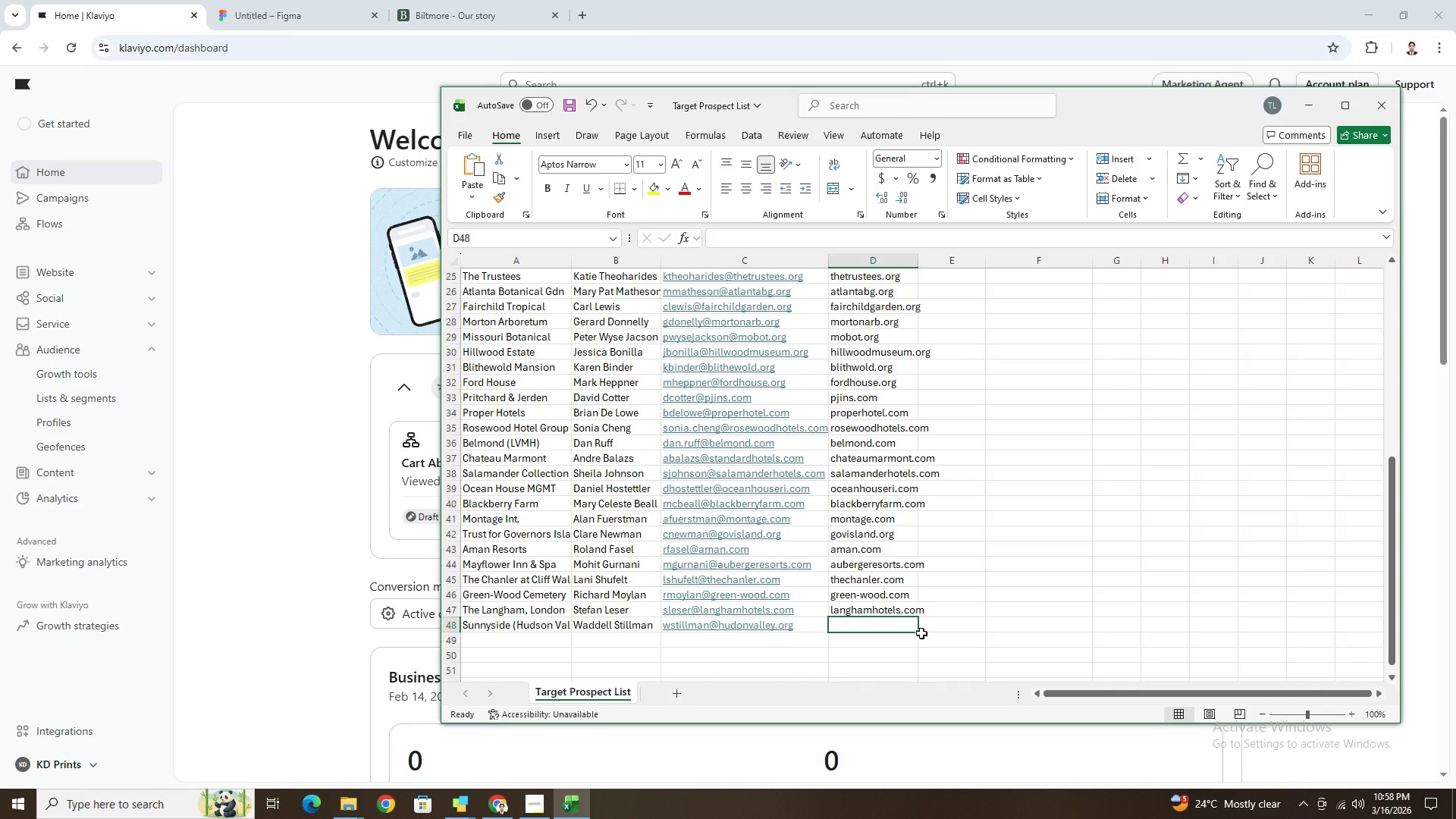 
type(ln)
key(Backspace)
key(Backspace)
key(Backspace)
type(hudsonvalley.org)
 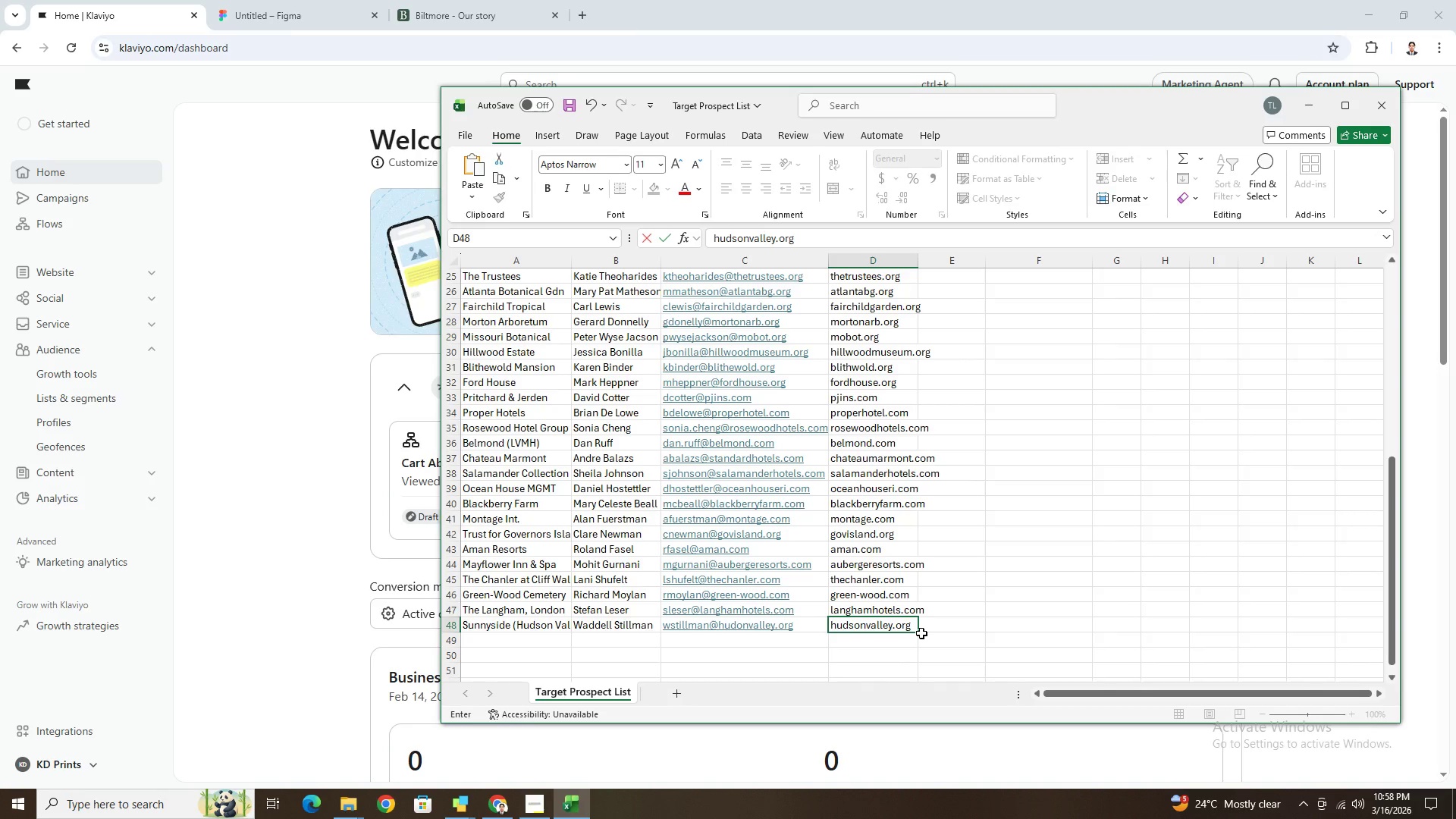 
key(Enter)
 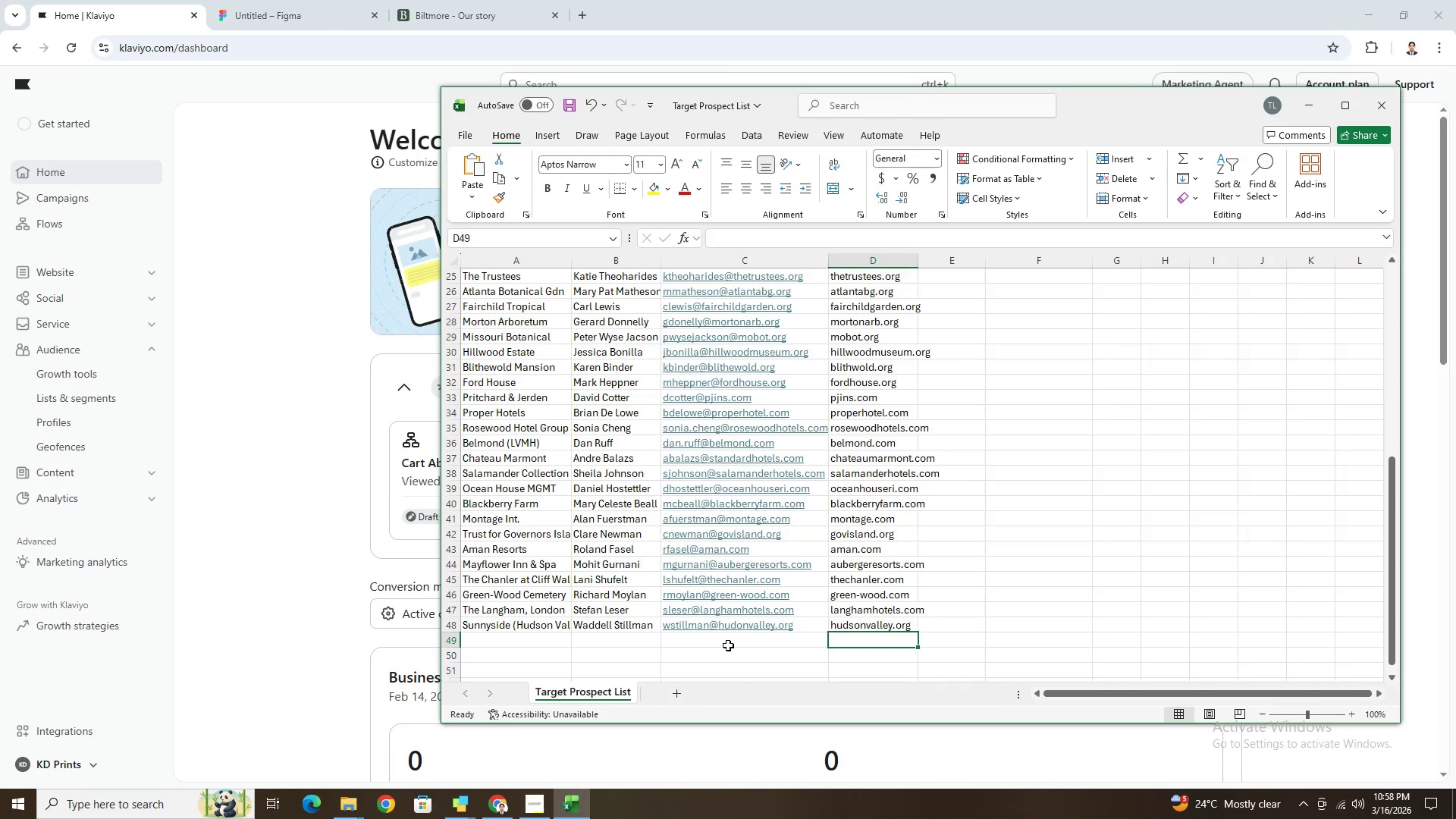 
left_click([553, 639])
 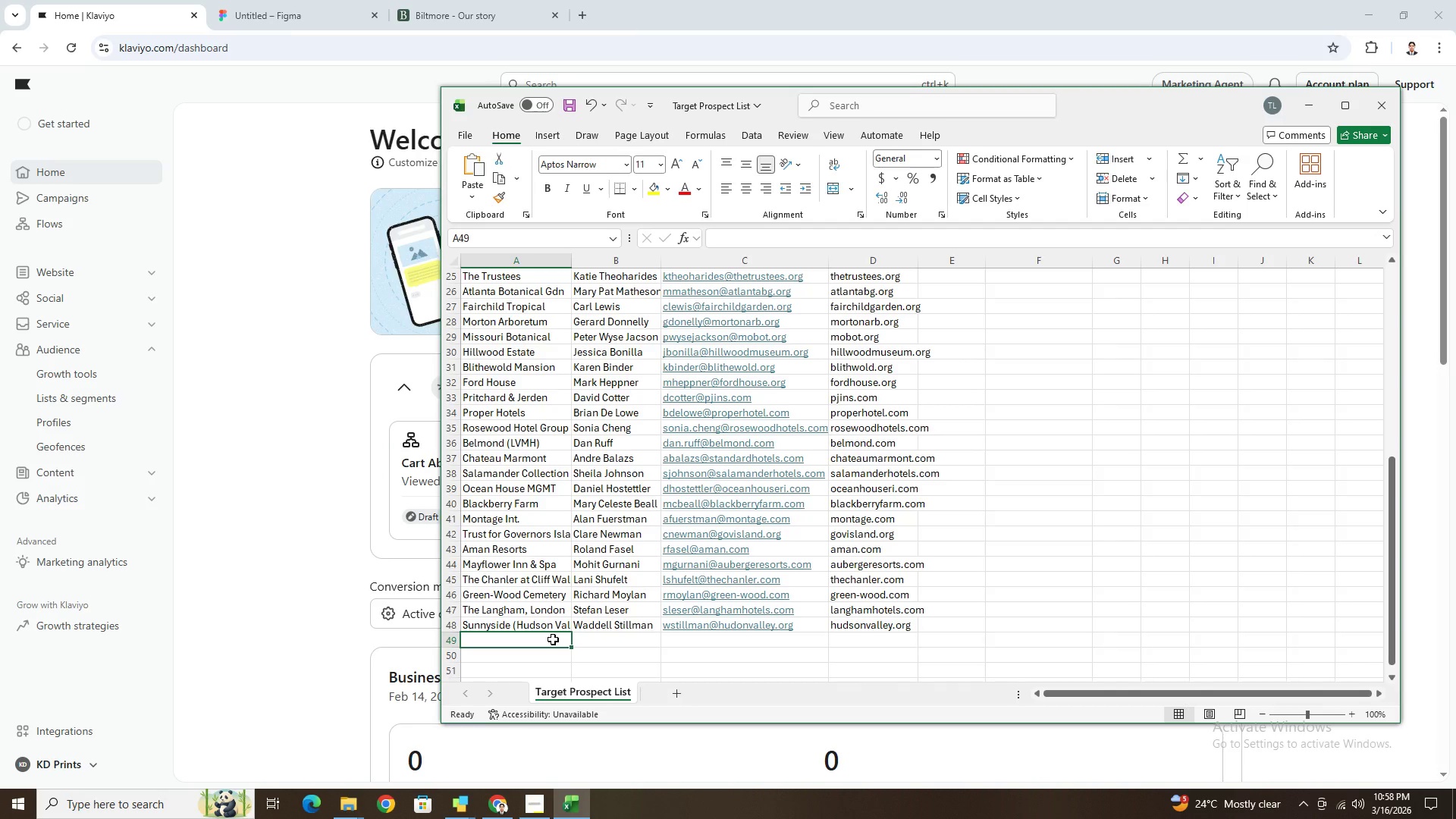 
type(Cliveden House)
key(Tab)
type(Frans)
key(Backspace)
type(cisco Macedo)
key(Tab)
type(fmacedo2)
key(Backspace)
type(@clivedenhouse.co.o)
key(Backspace)
type(uk)
key(Tab)
type(clide)
key(Backspace)
key(Backspace)
type(vedenhouse.co.uk)
 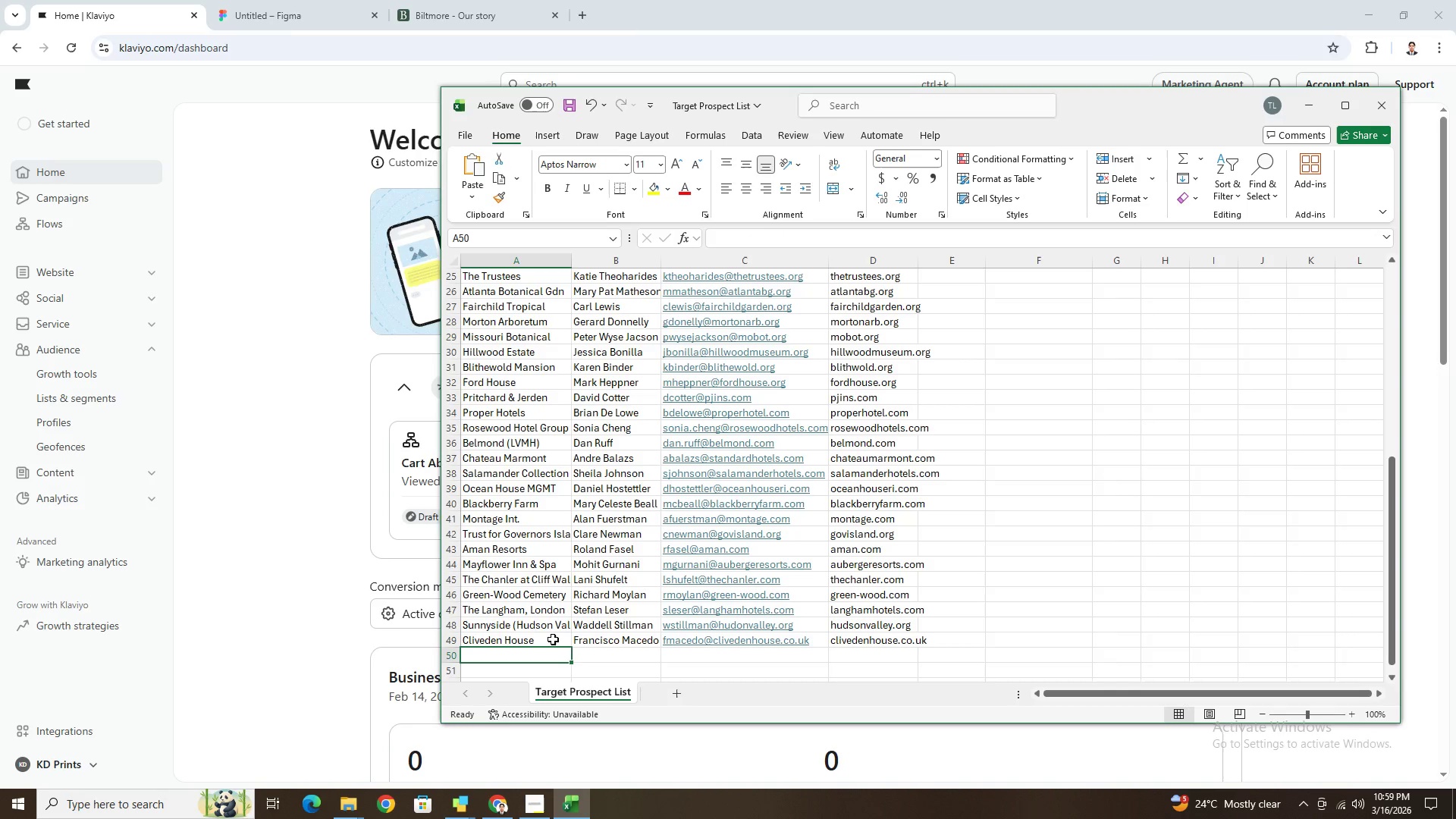 
 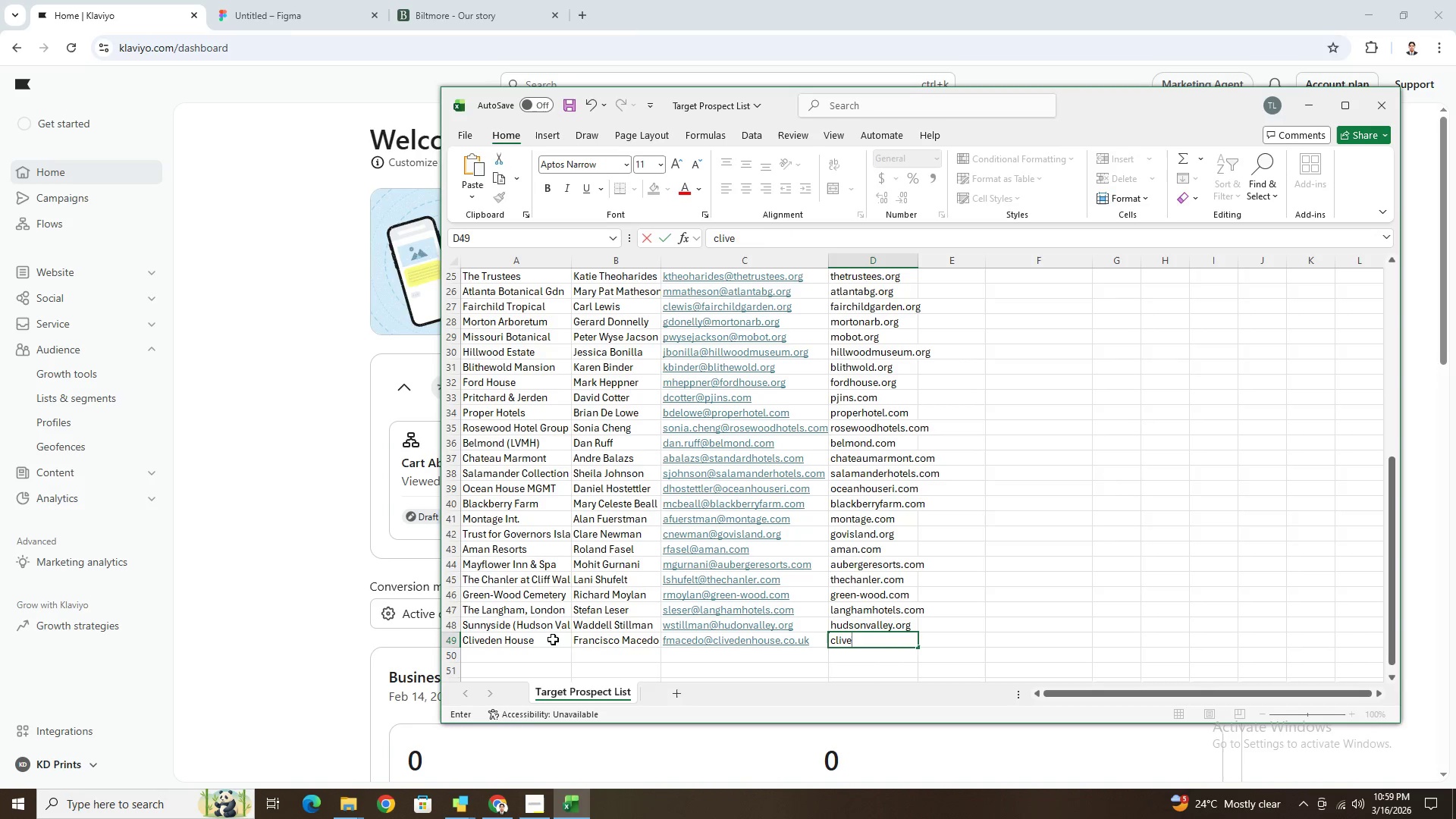 
key(Enter)
 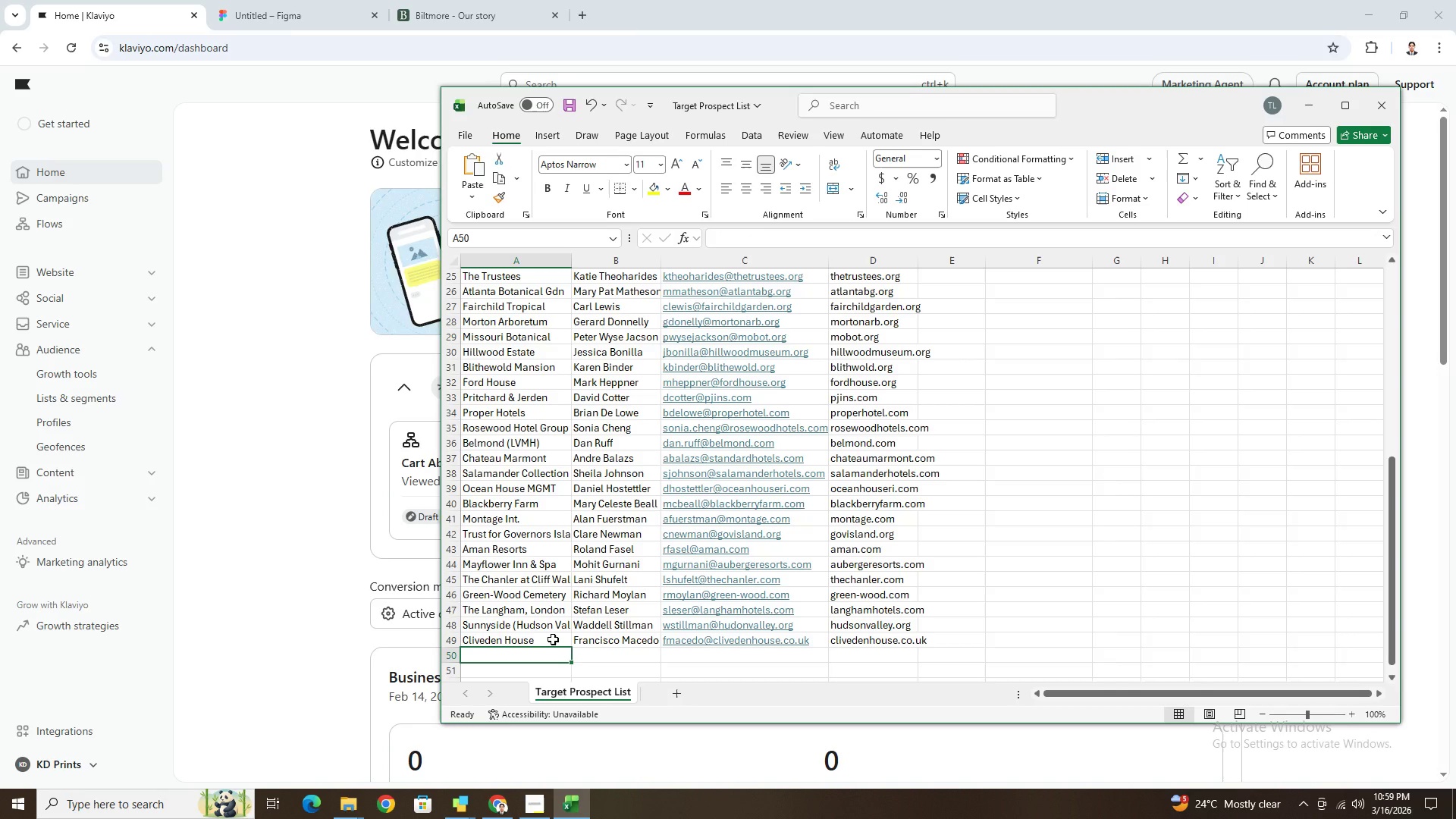 
type(Wentworth Mani)
key(Backspace)
type(sion)
key(Tab)
type(Linn LEs)
key(Backspace)
key(Backspace)
key(Backspace)
type(es)
key(Backspace)
key(Backspace)
type(Lesesne)
key(Tab)
type(llesesne@charminginns.com)
key(Tab)
type(wentworth)
 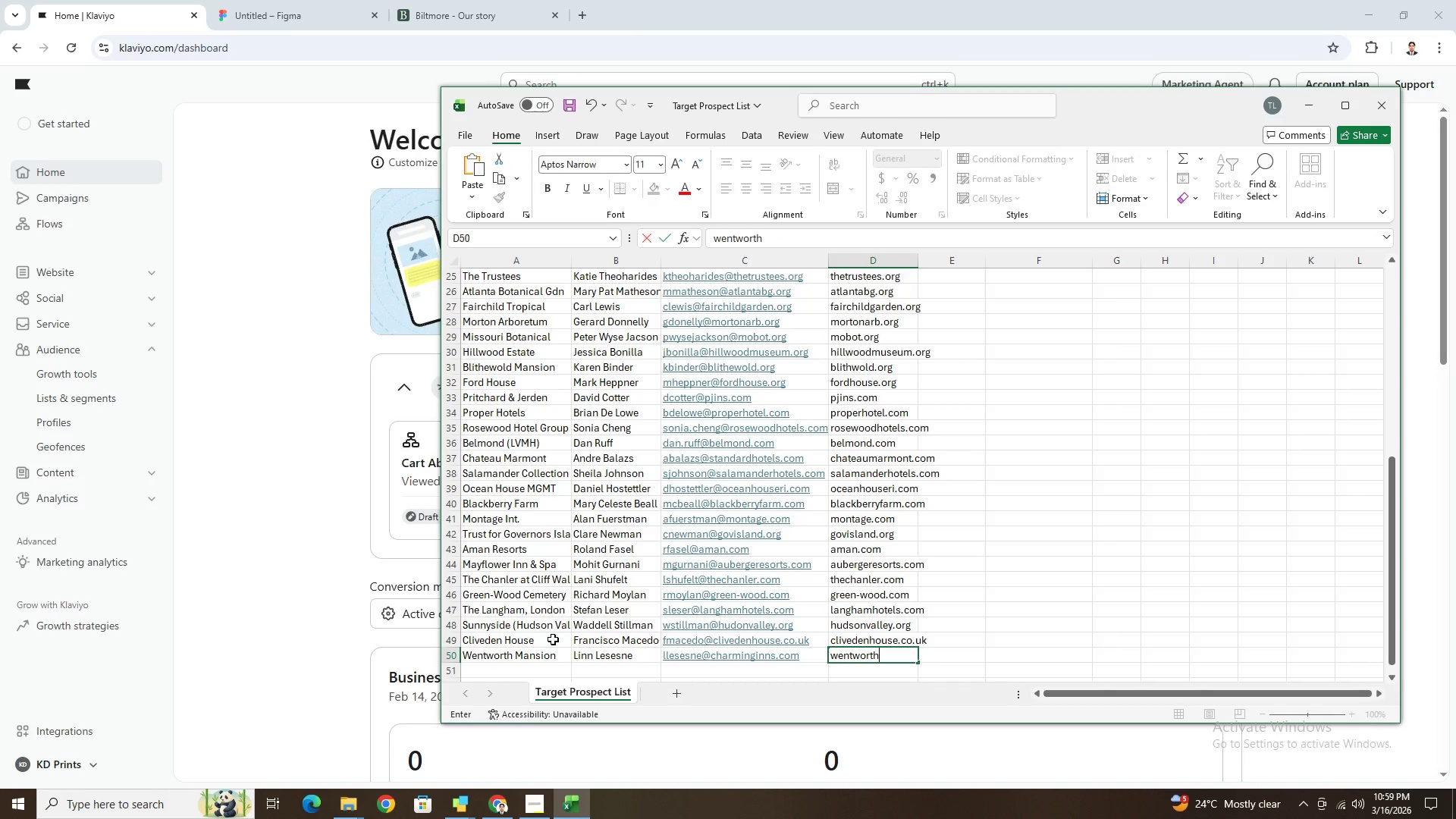 
hold_key(key=M, duration=0.41)
 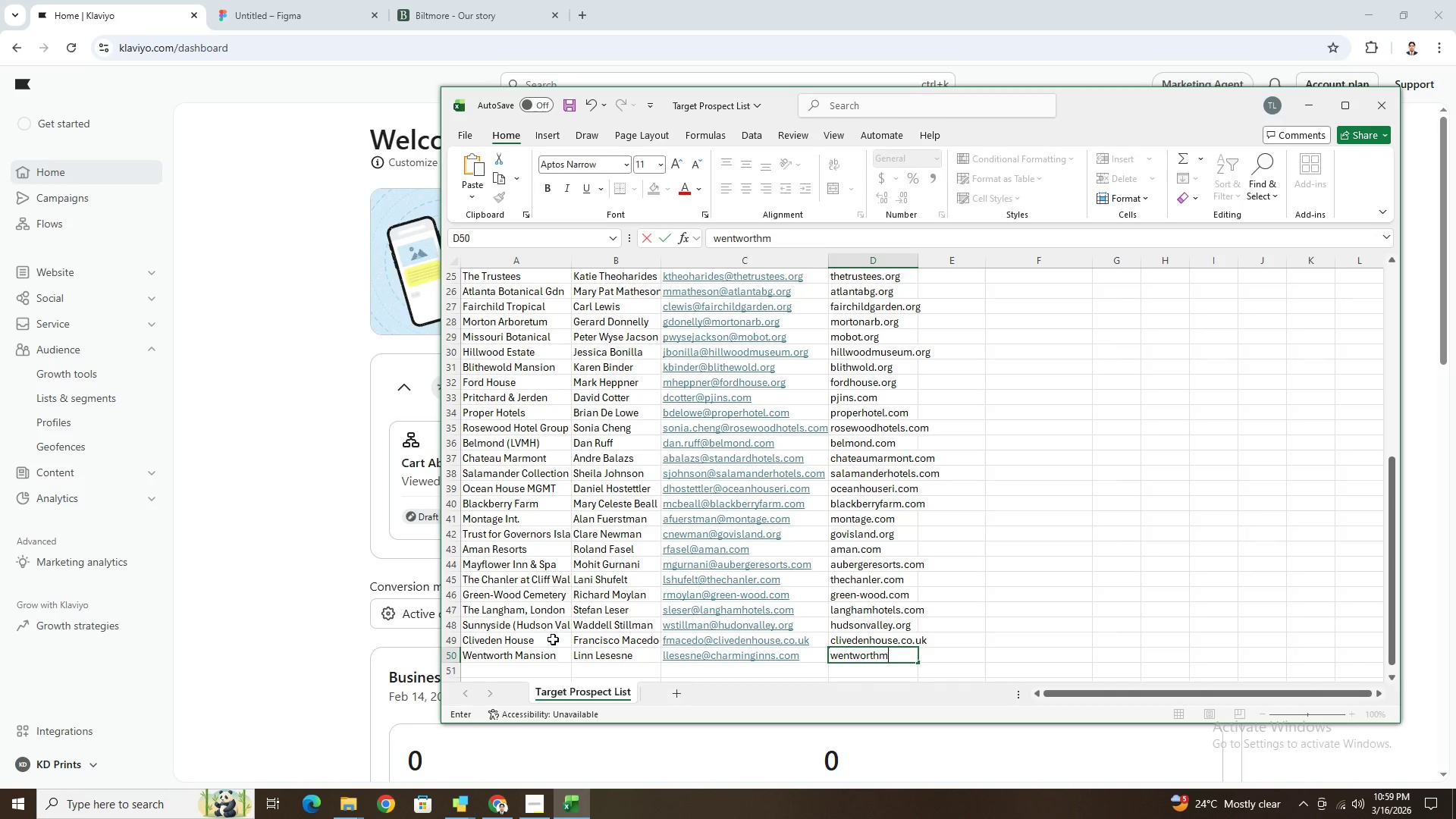 
key(Backspace)
 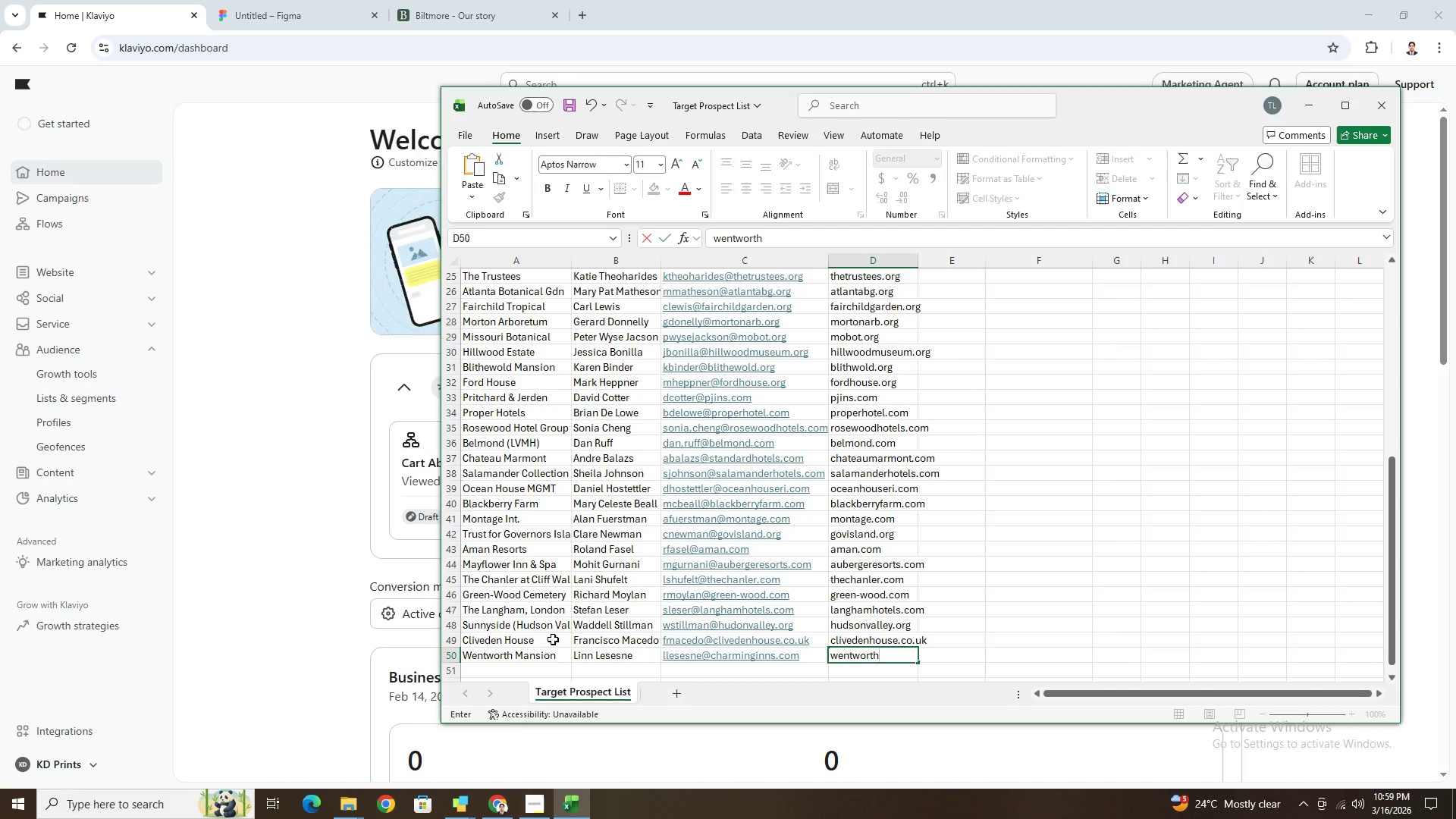 
type(mansion.com)
 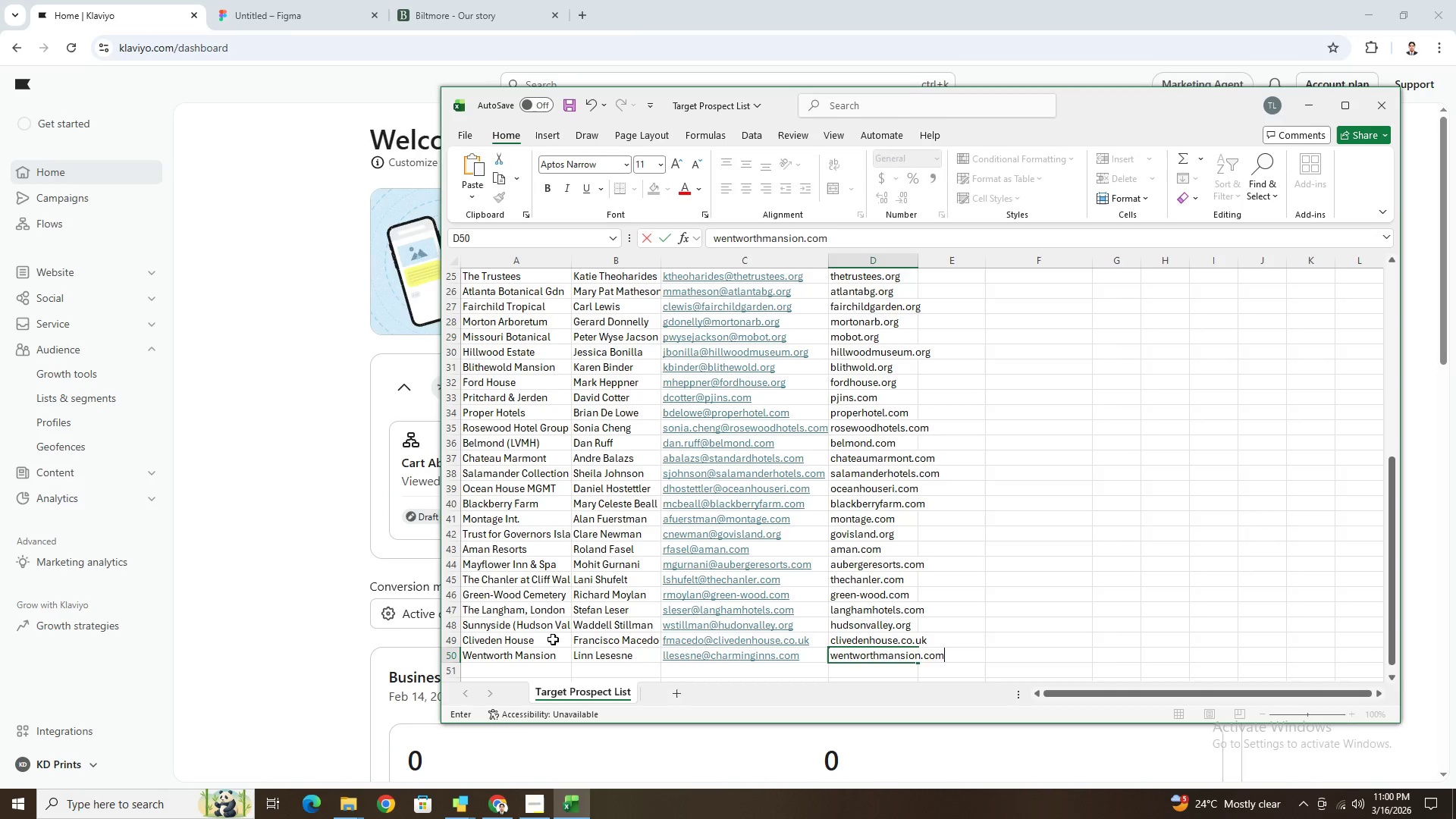 
key(Enter)